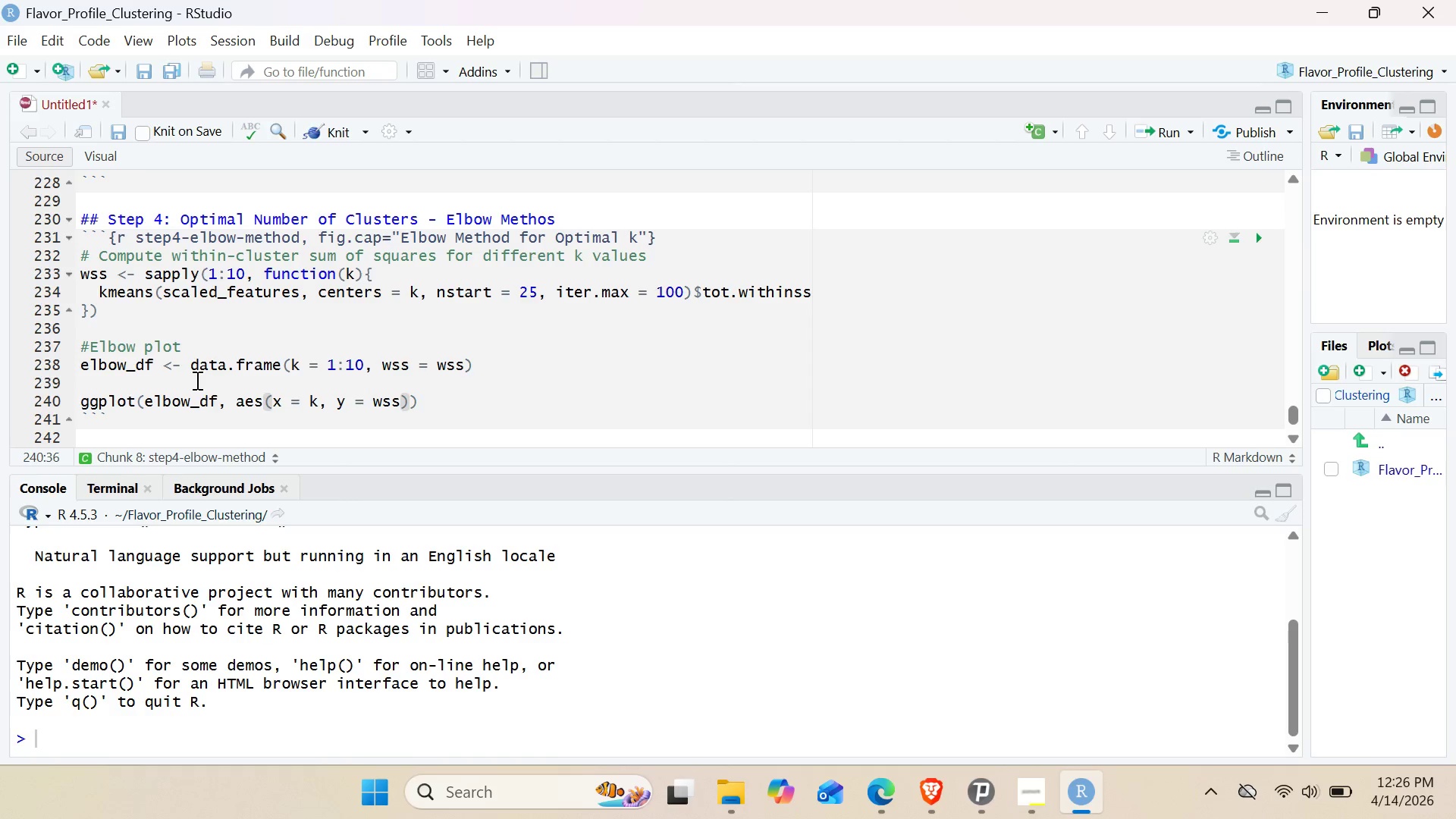 
left_click([429, 406])
 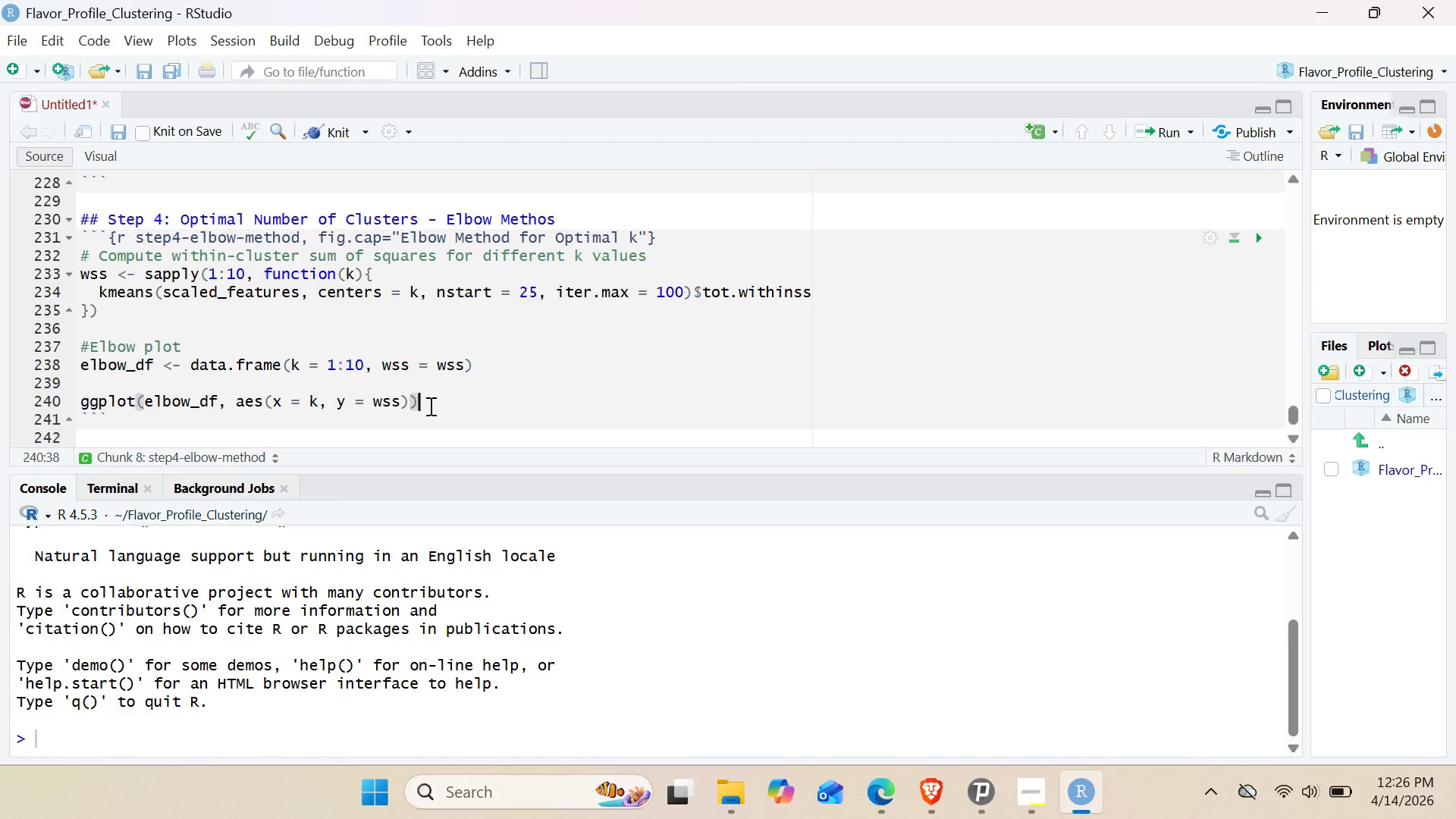 
key(Shift+Equal)
 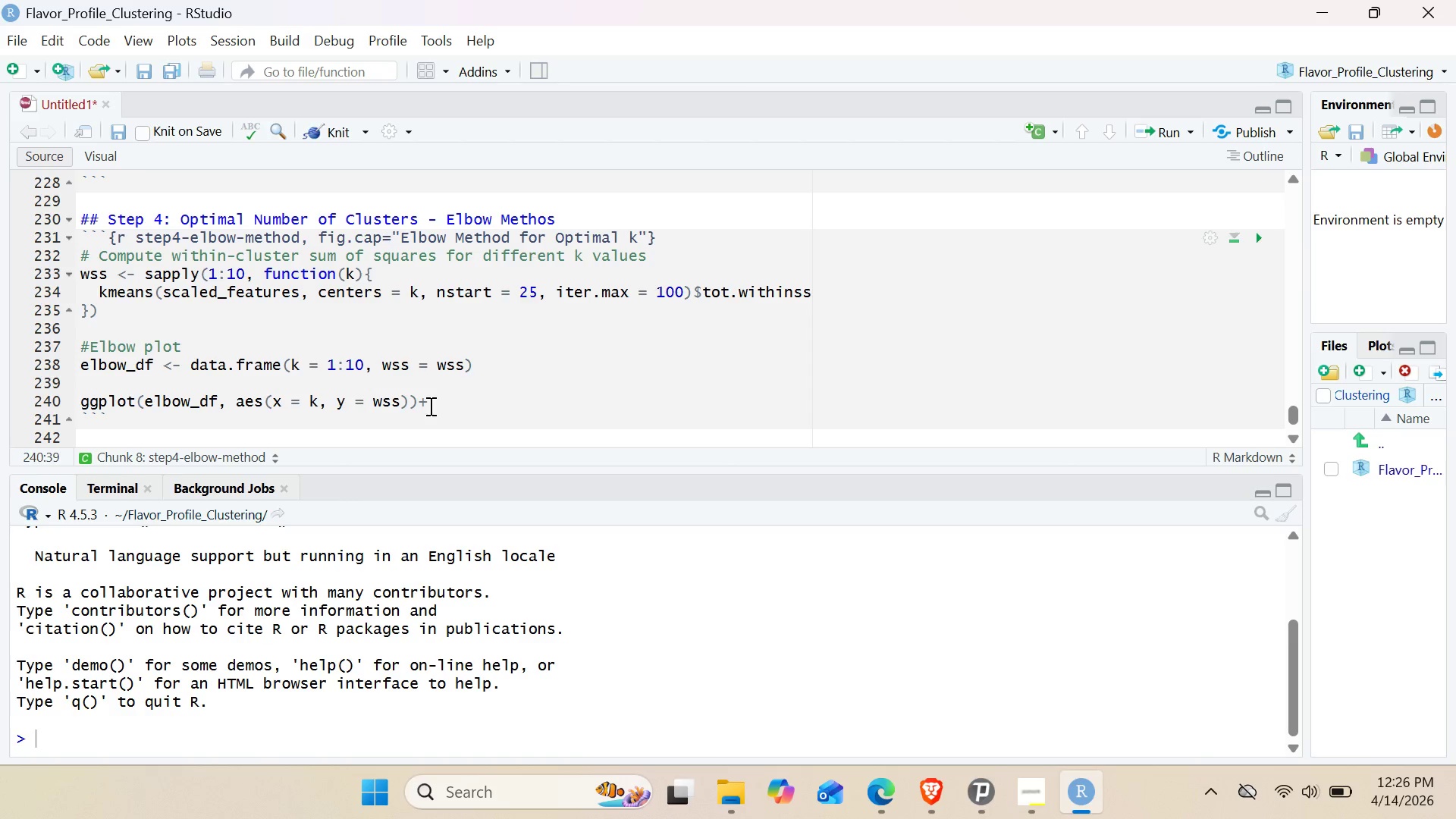 
key(Shift+Enter)
 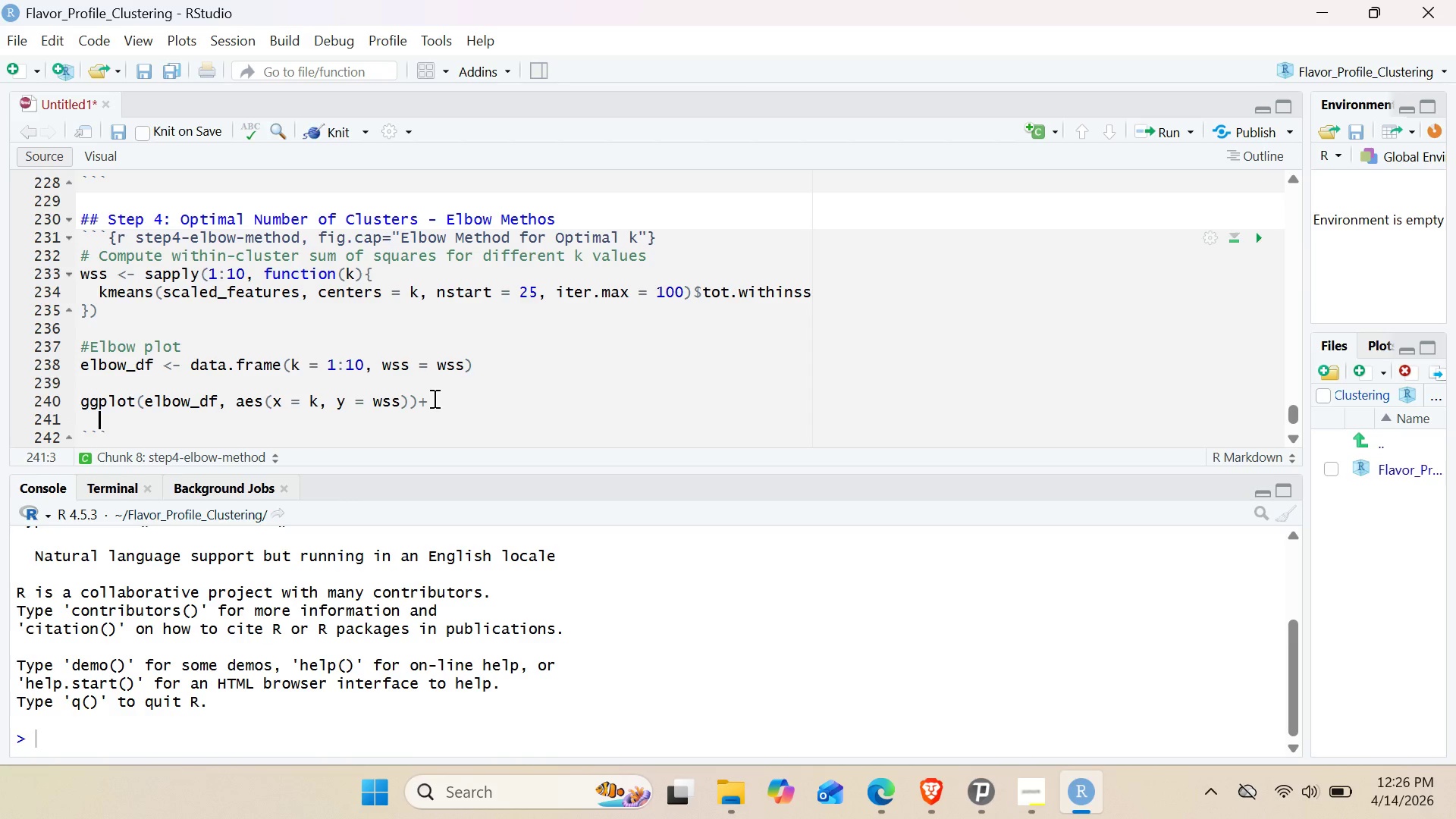 
wait(5.52)
 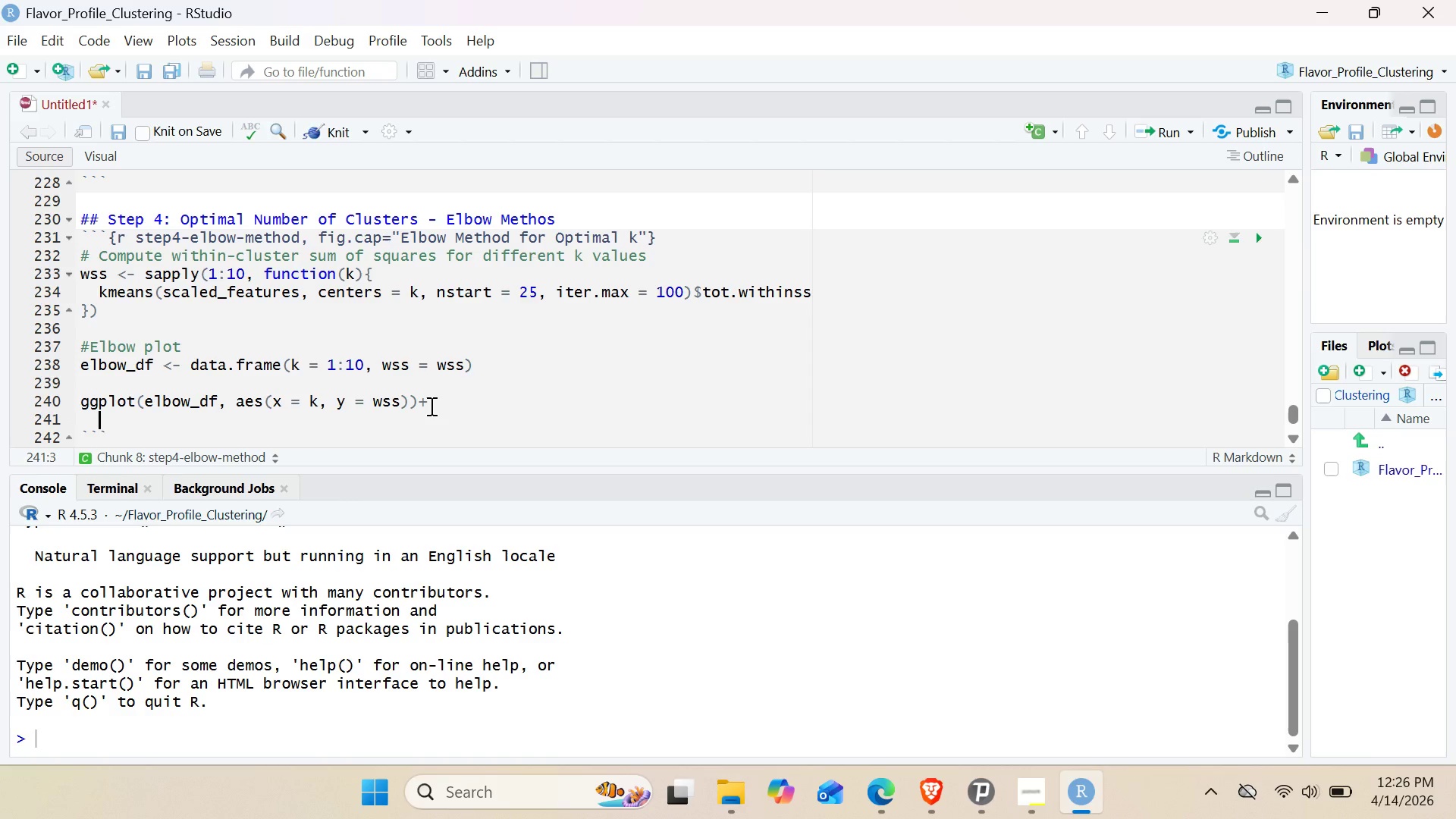 
scroll: coordinate [447, 388], scroll_direction: up, amount: 18.0
 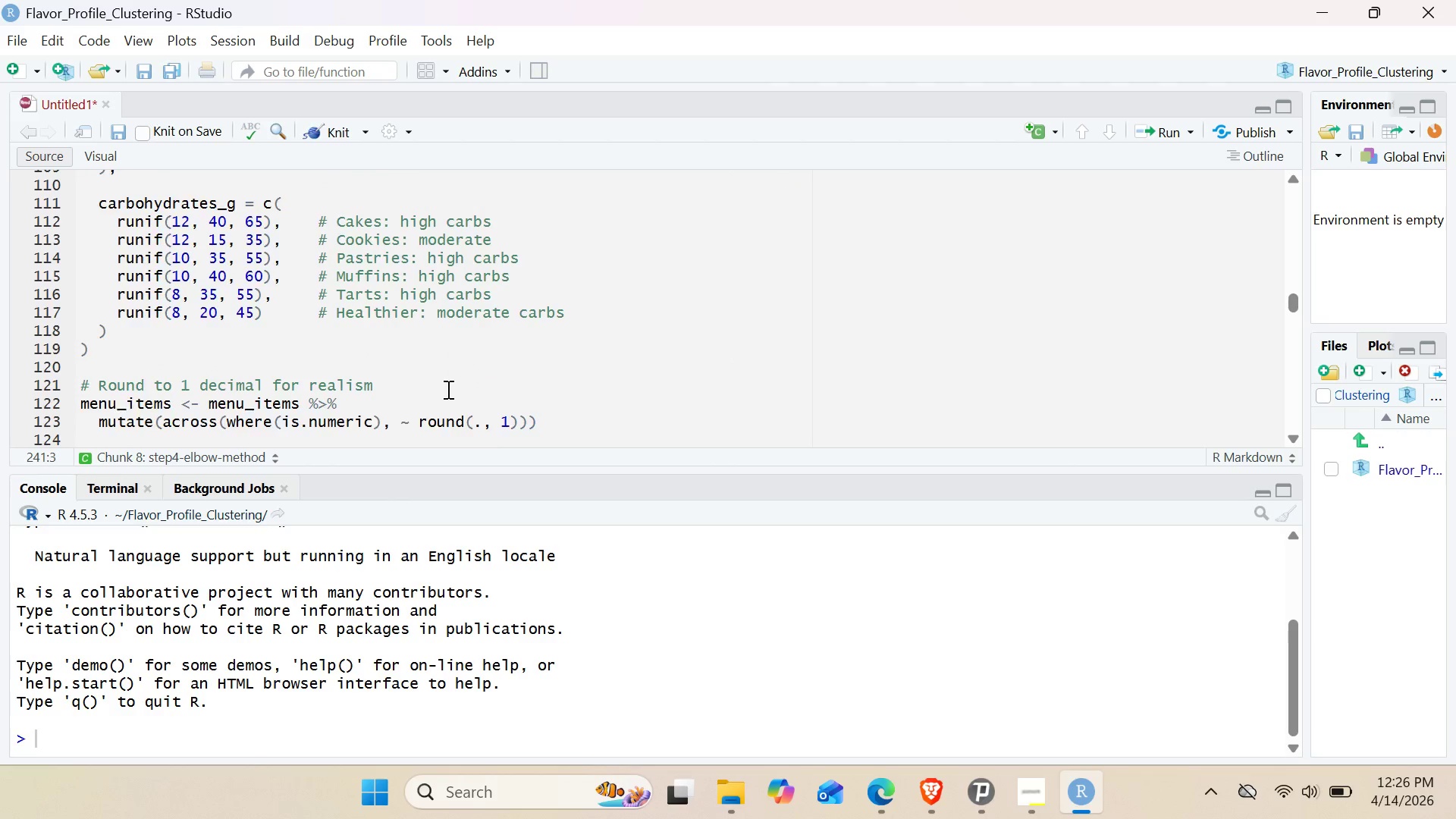 
scroll: coordinate [447, 389], scroll_direction: down, amount: 9.0
 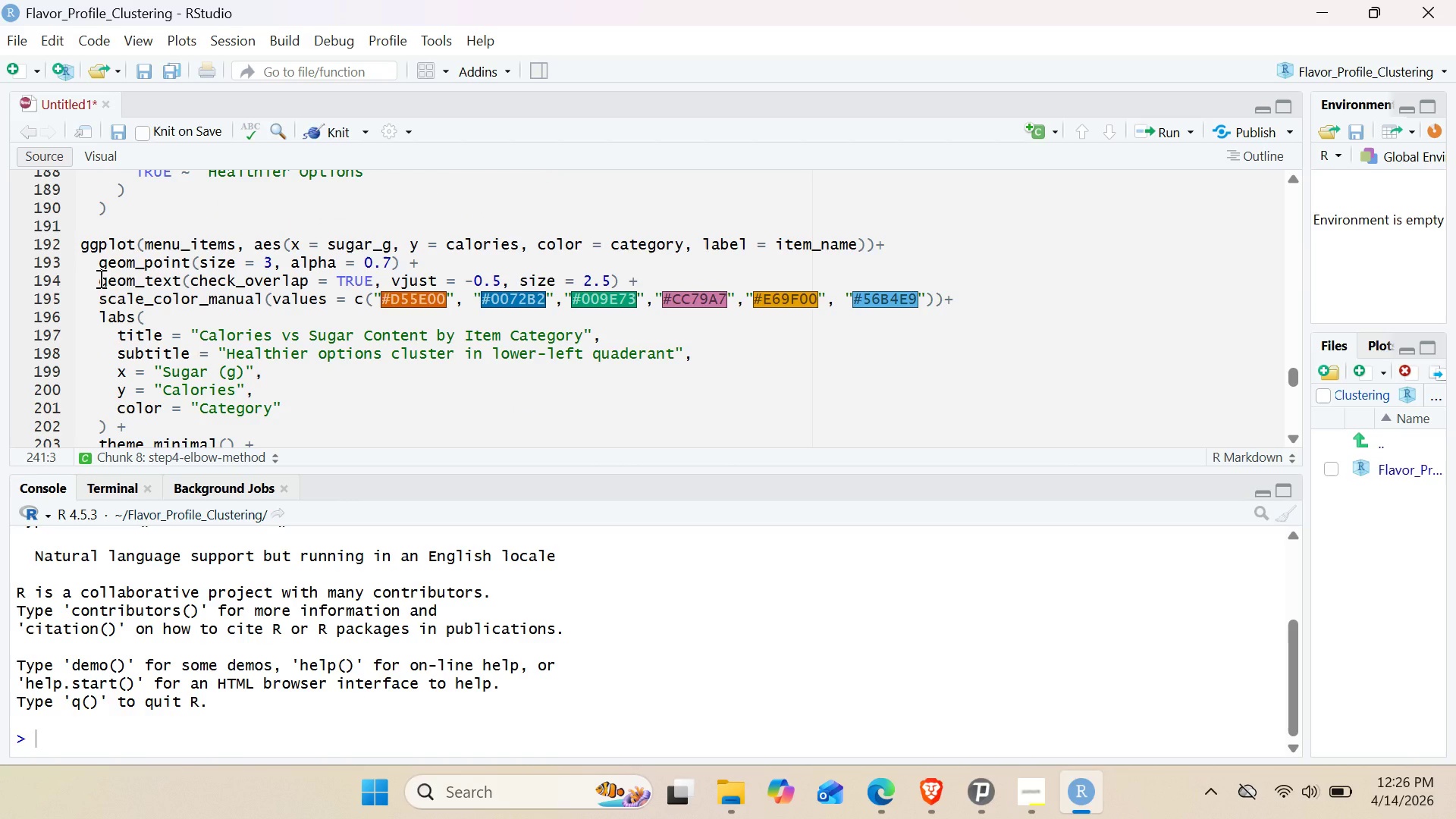 
wait(9.43)
 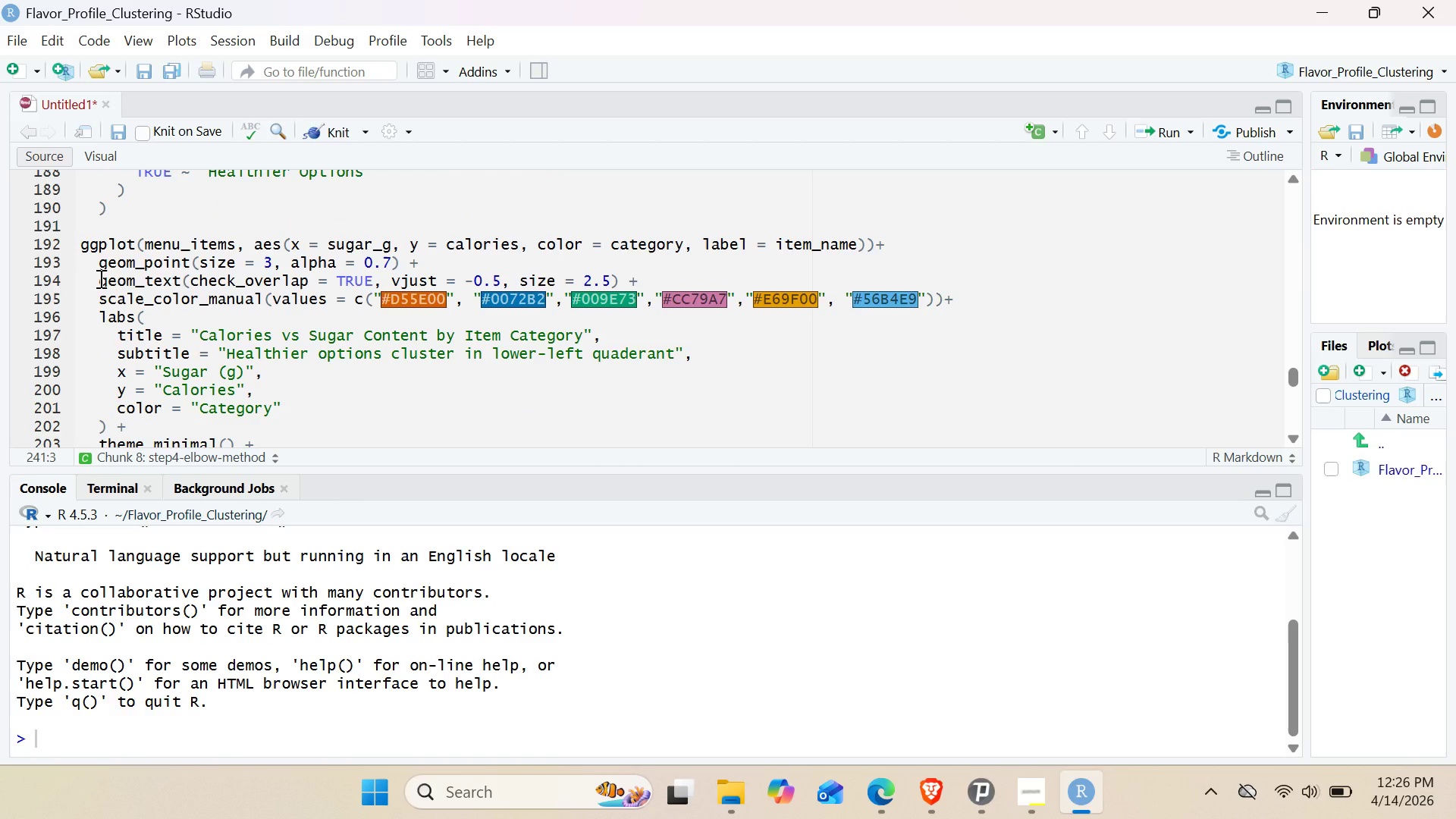 
scroll: coordinate [268, 322], scroll_direction: down, amount: 10.0
 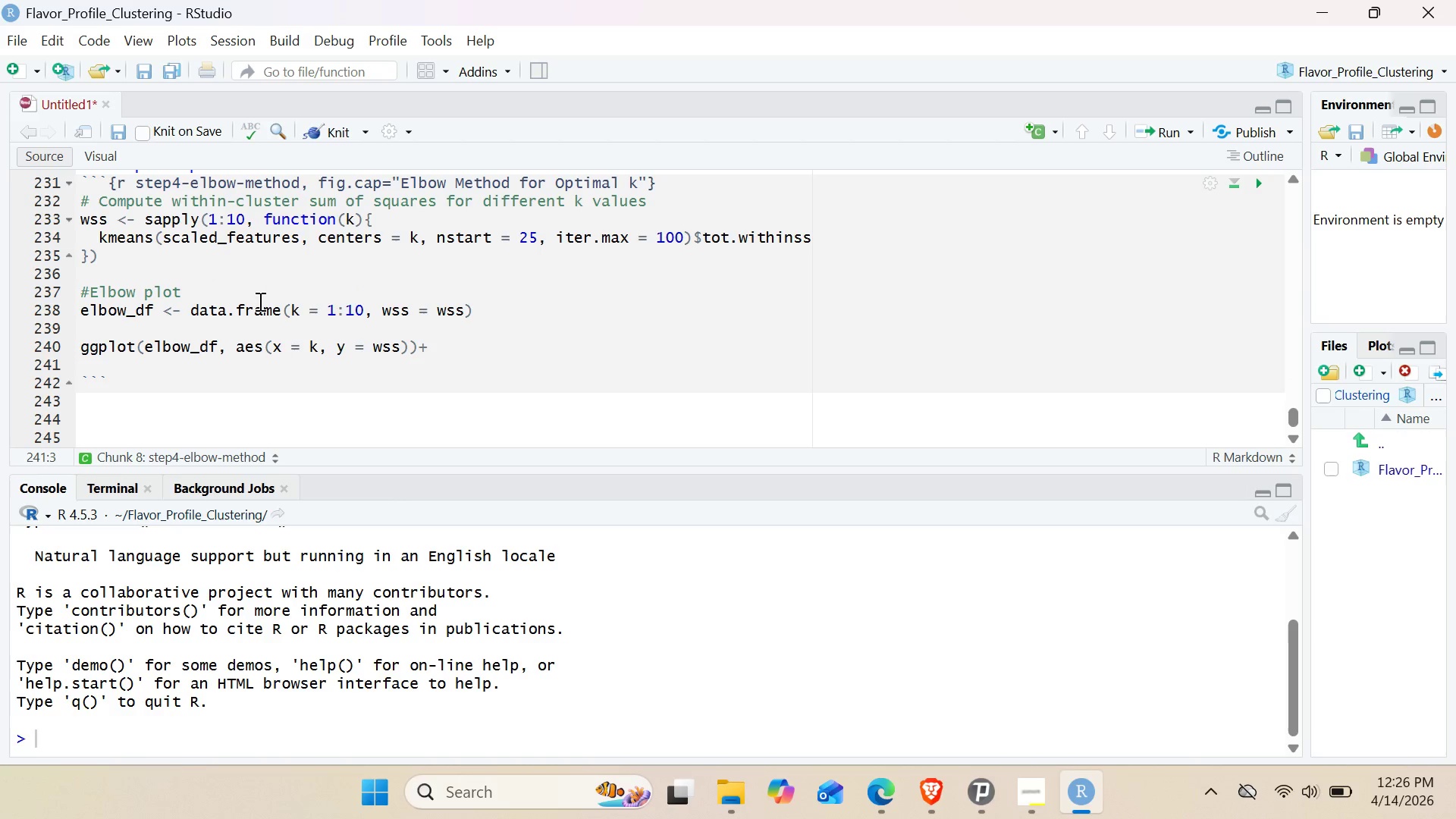 
type(geom)
 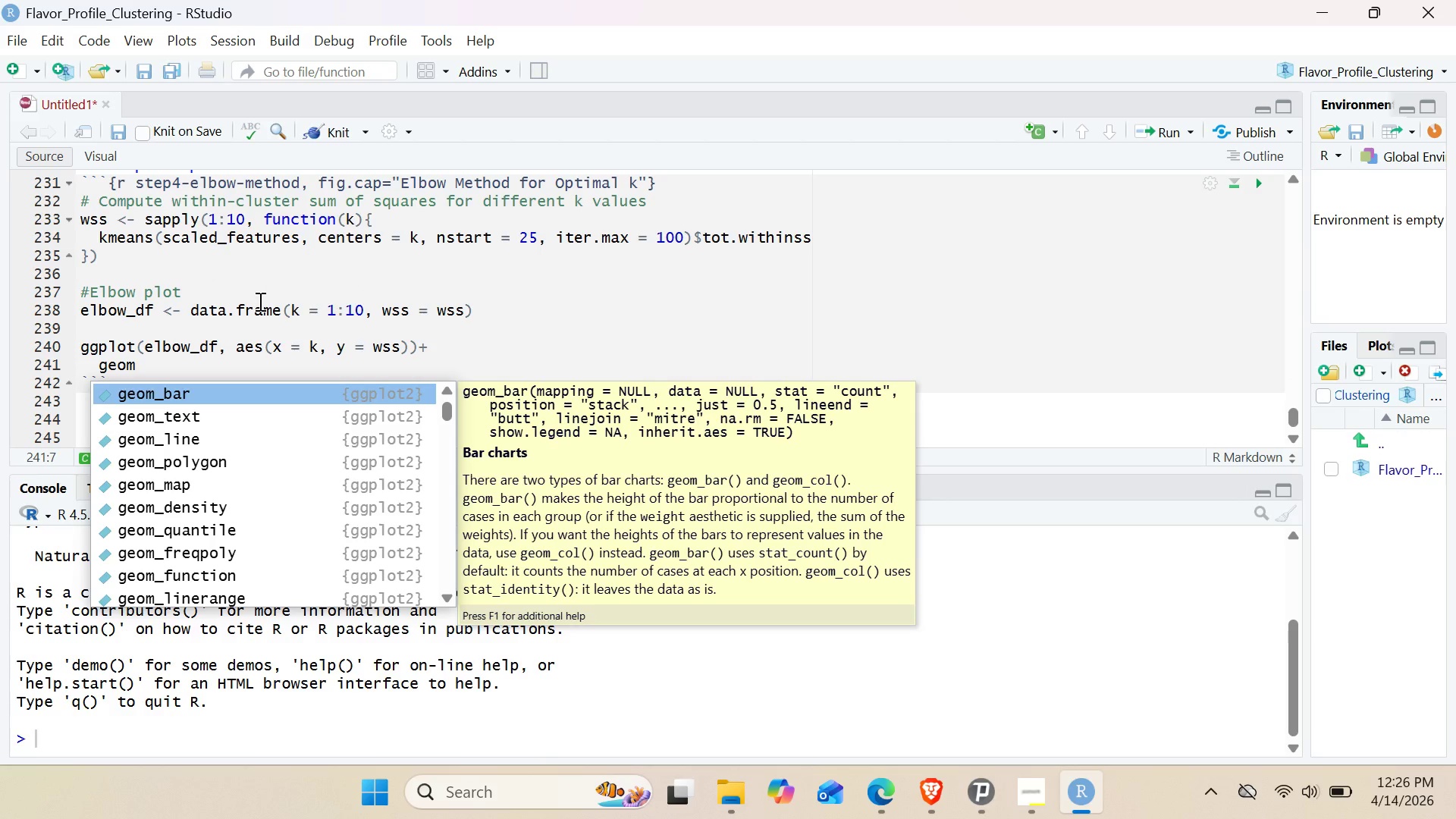 
key(ArrowDown)
 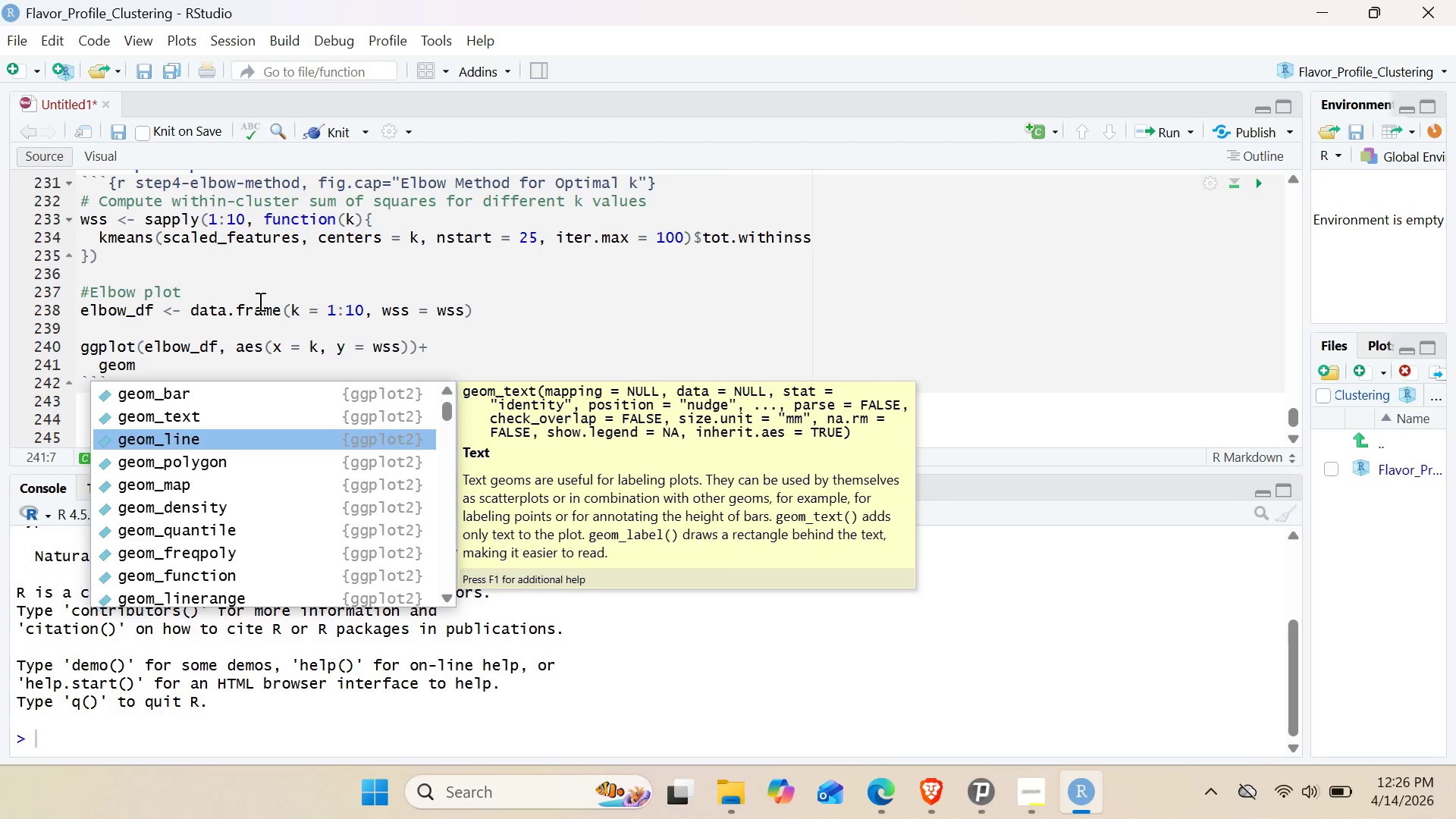 
key(ArrowDown)
 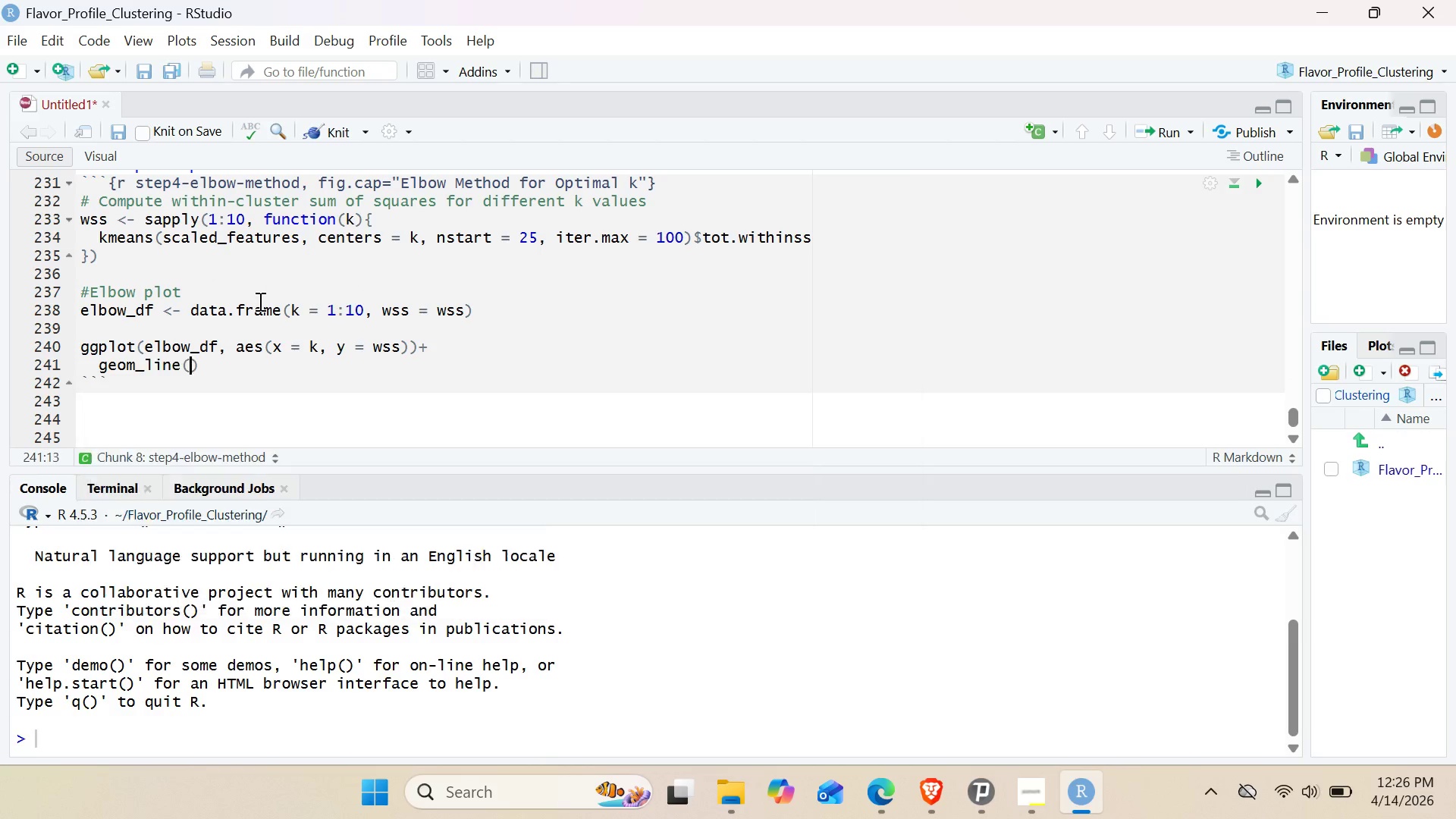 
key(Enter)
 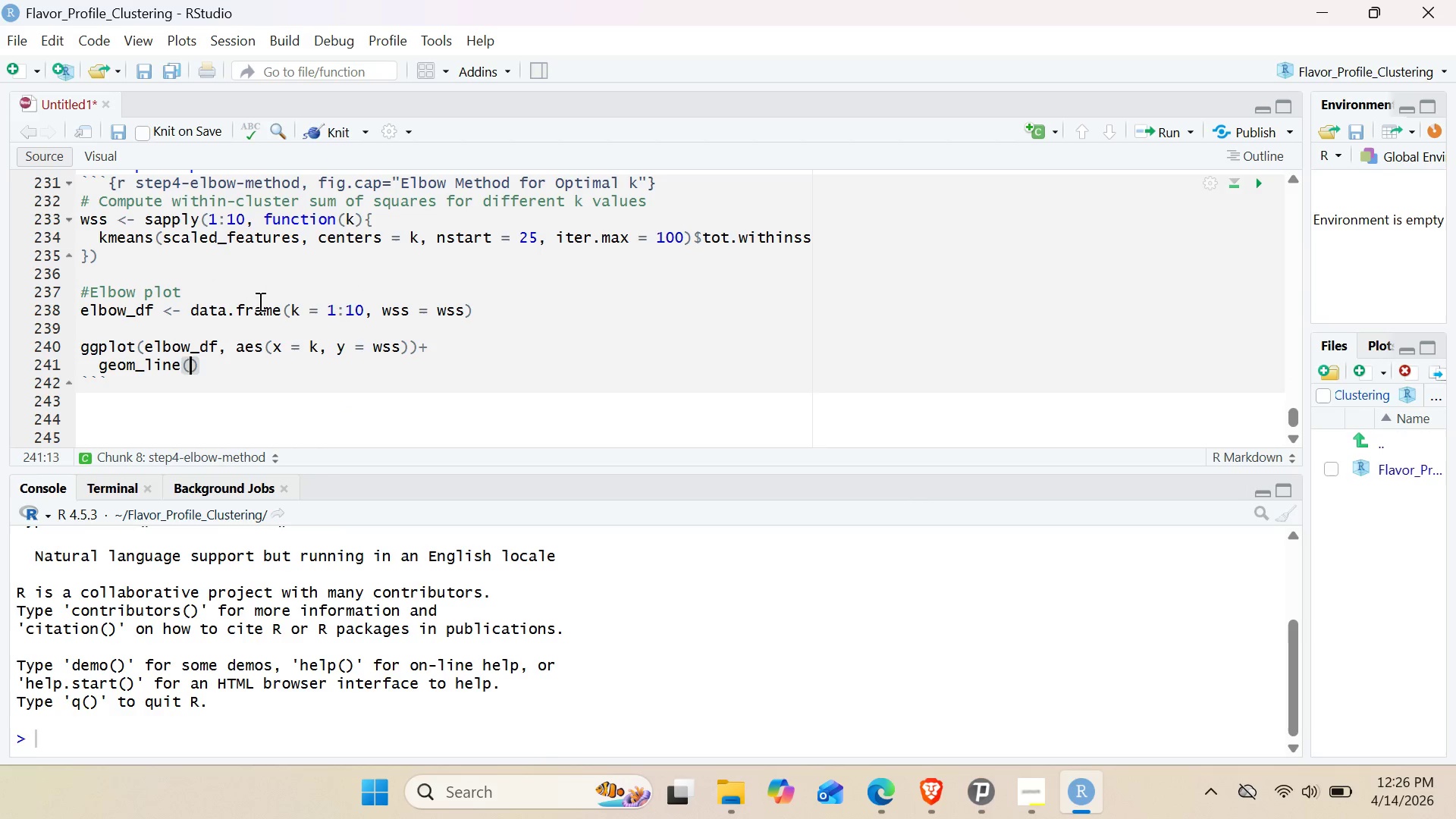 
type(color = "#0072B@)
 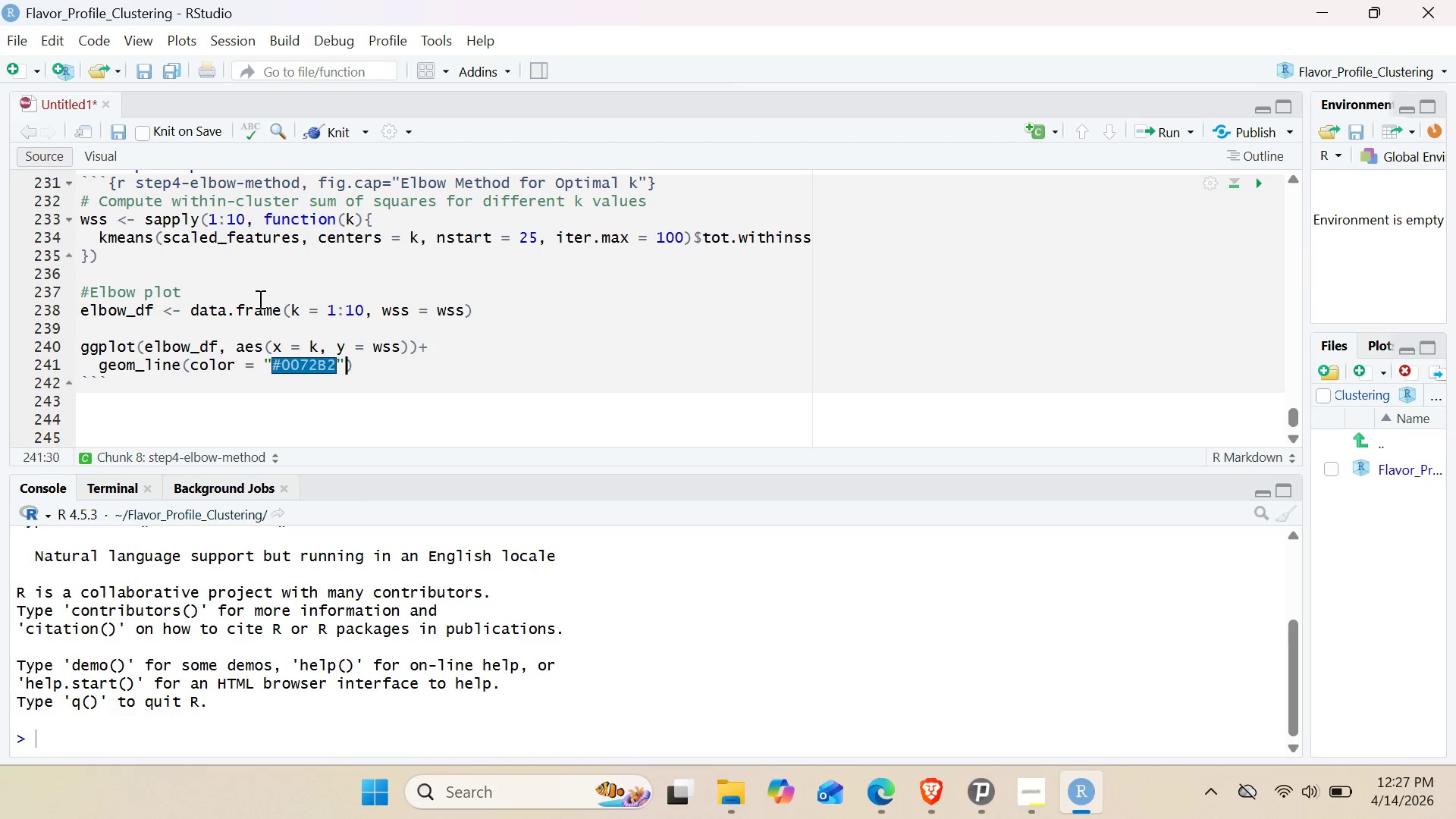 
 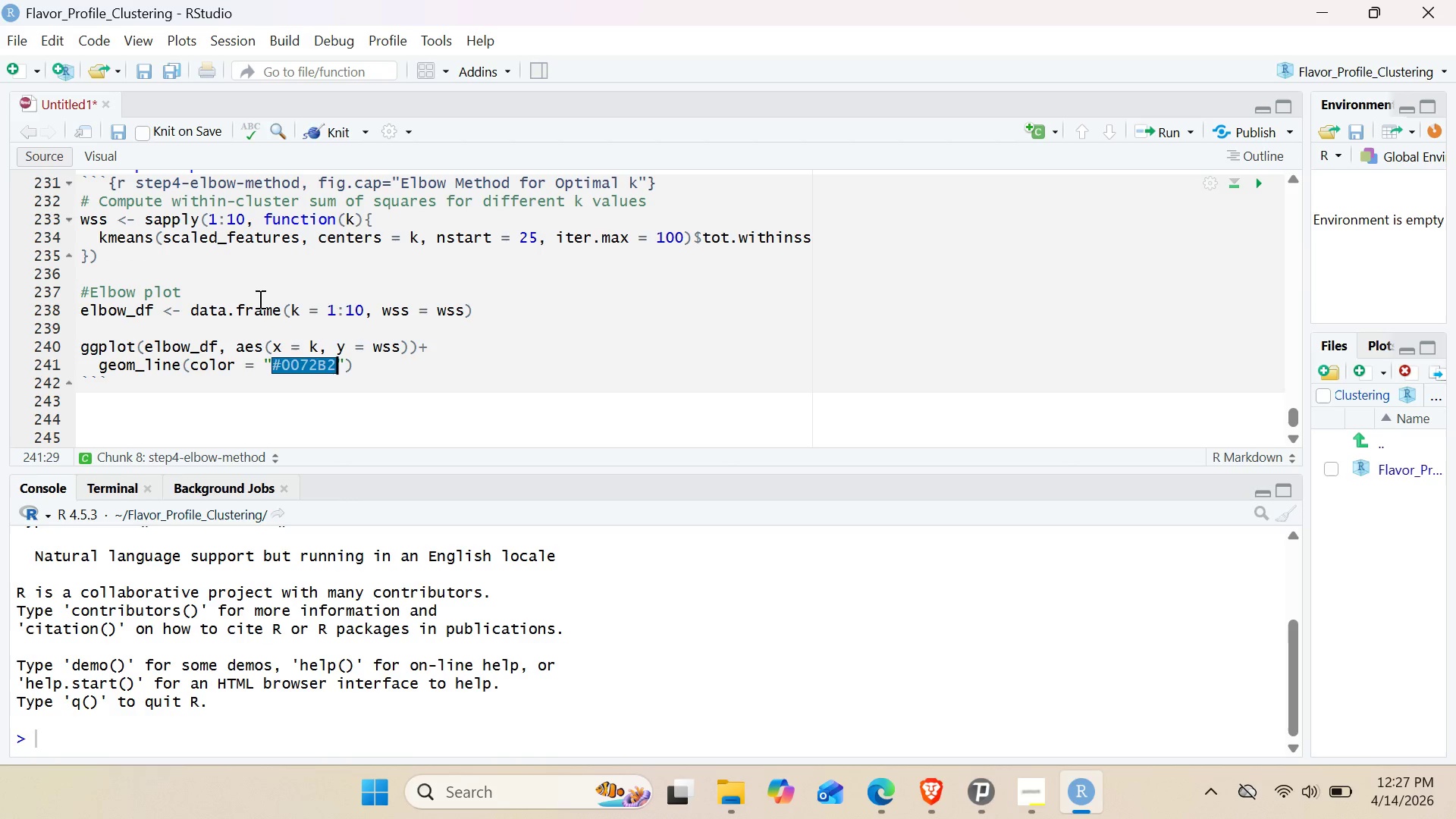 
key(Shift+ArrowRight)
 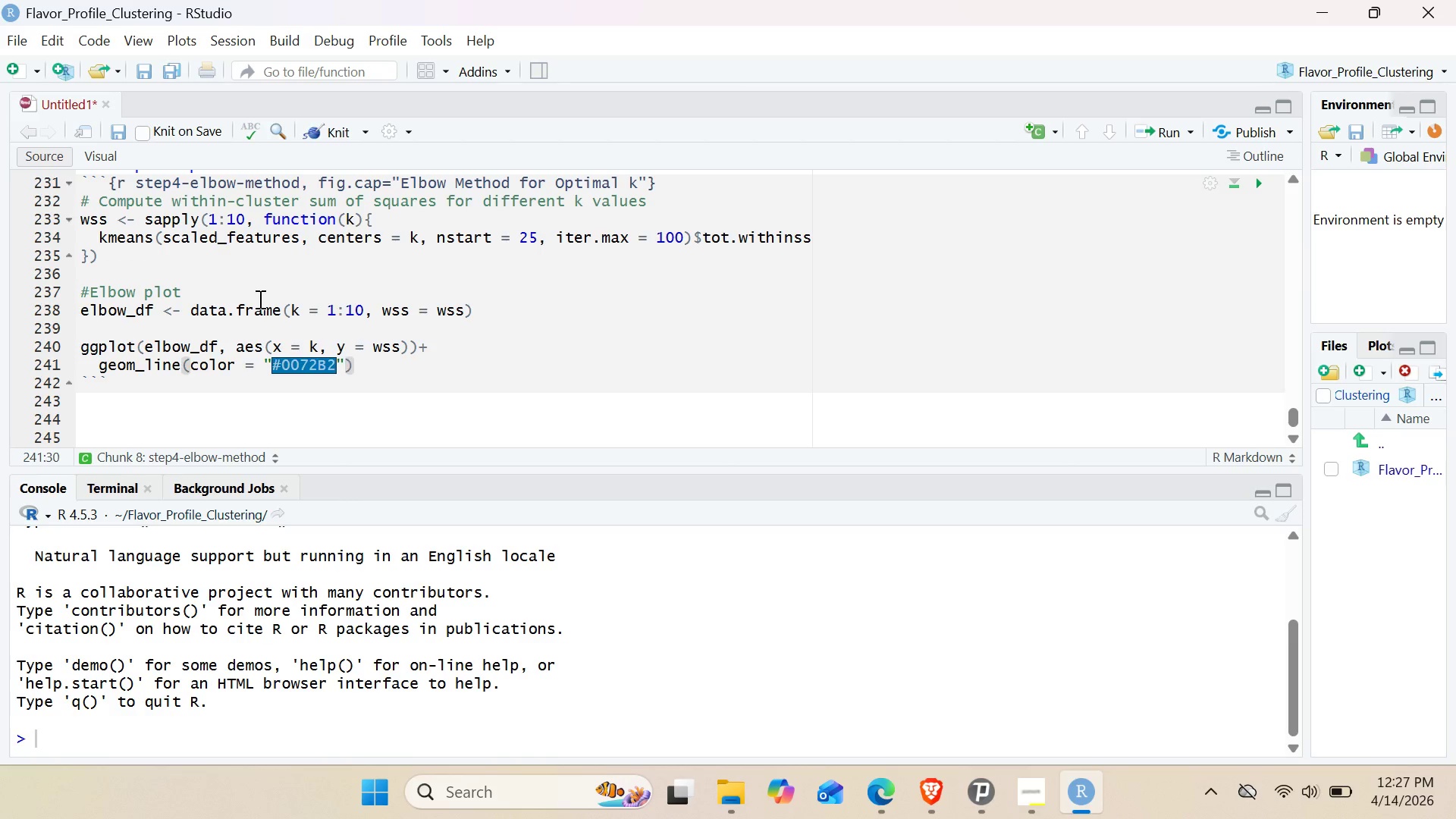 
type(, size = 1)
 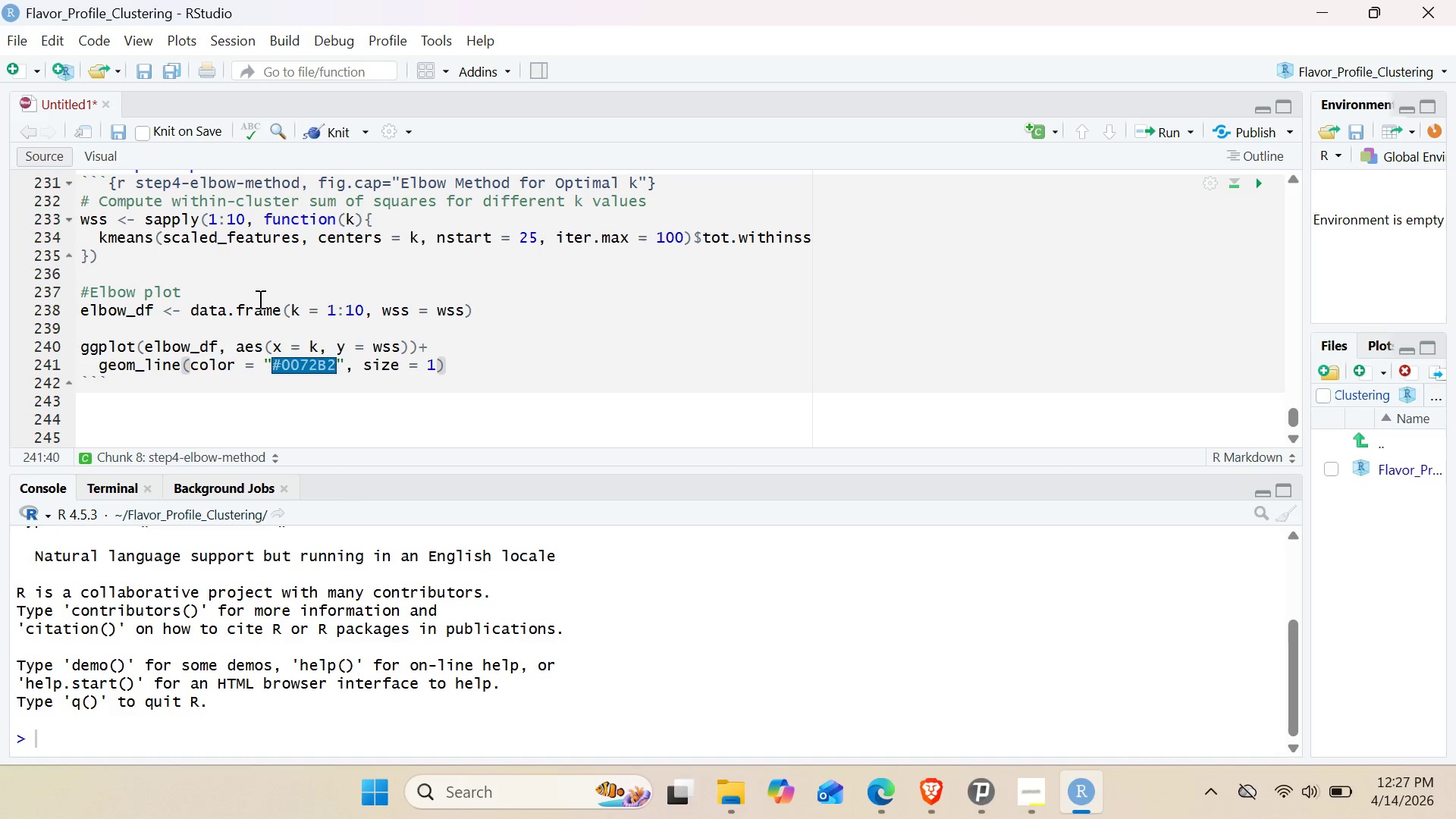 
key(ArrowRight)
 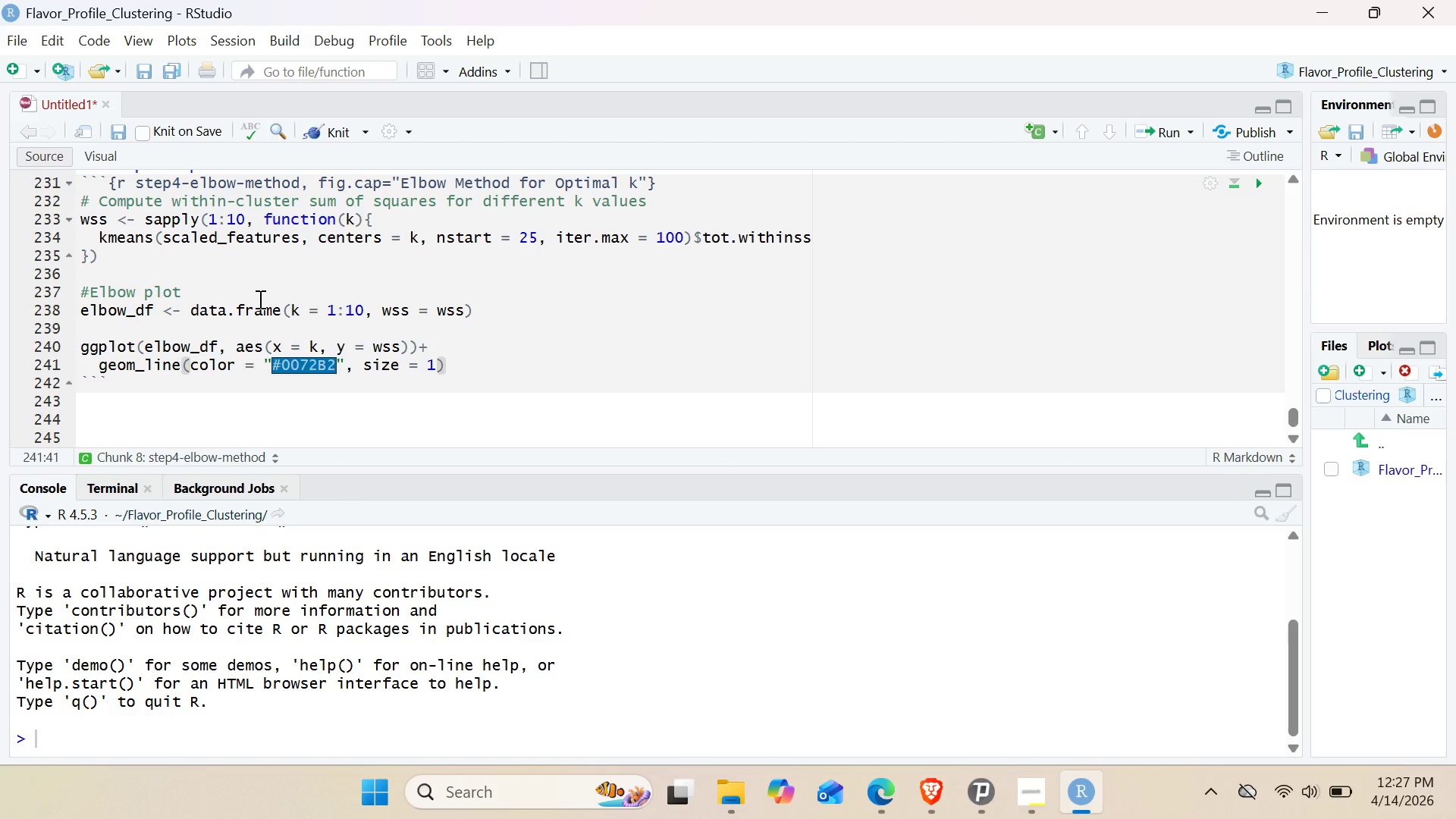 
key(Space)
 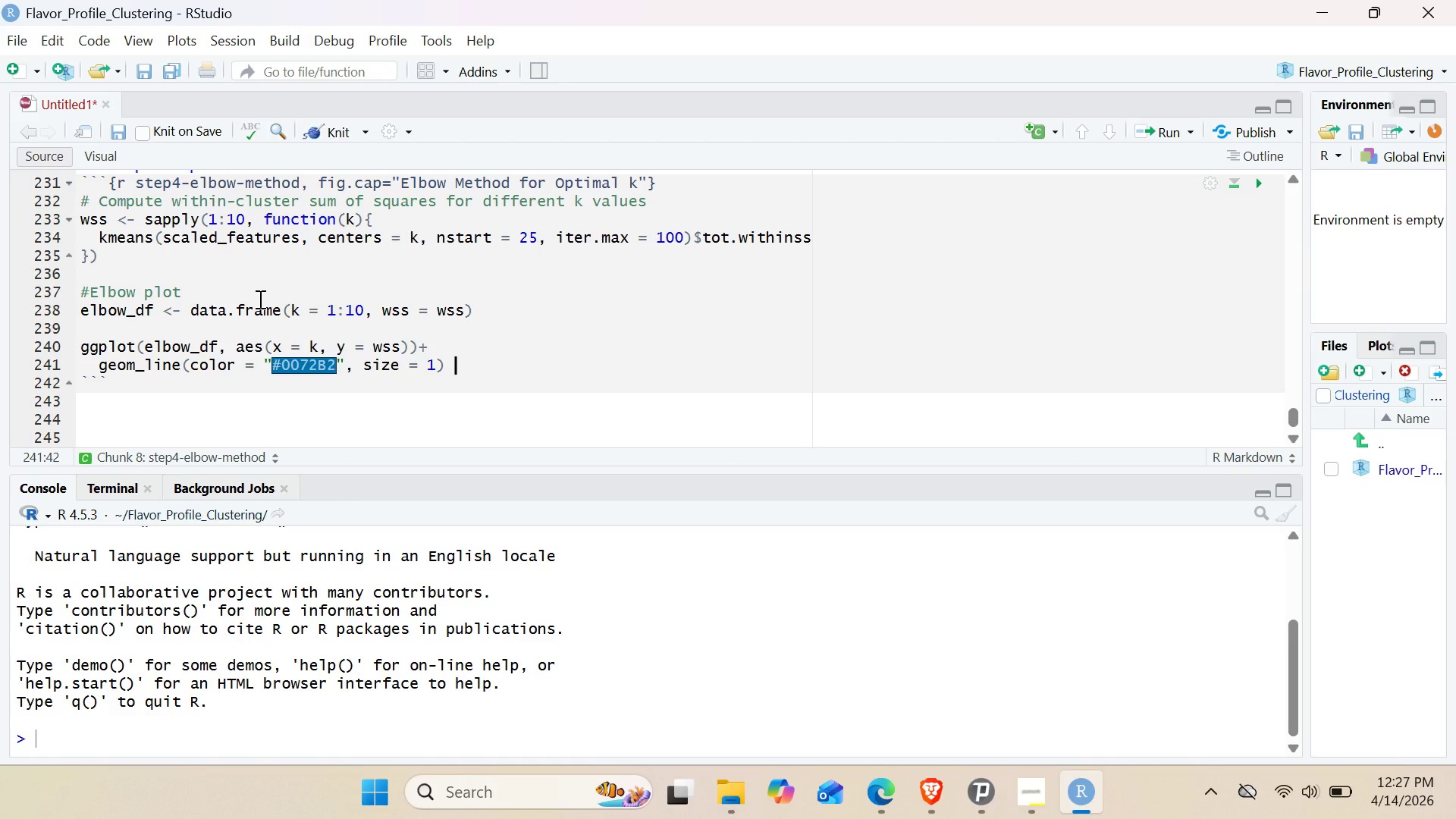 
key(Shift+Equal)
 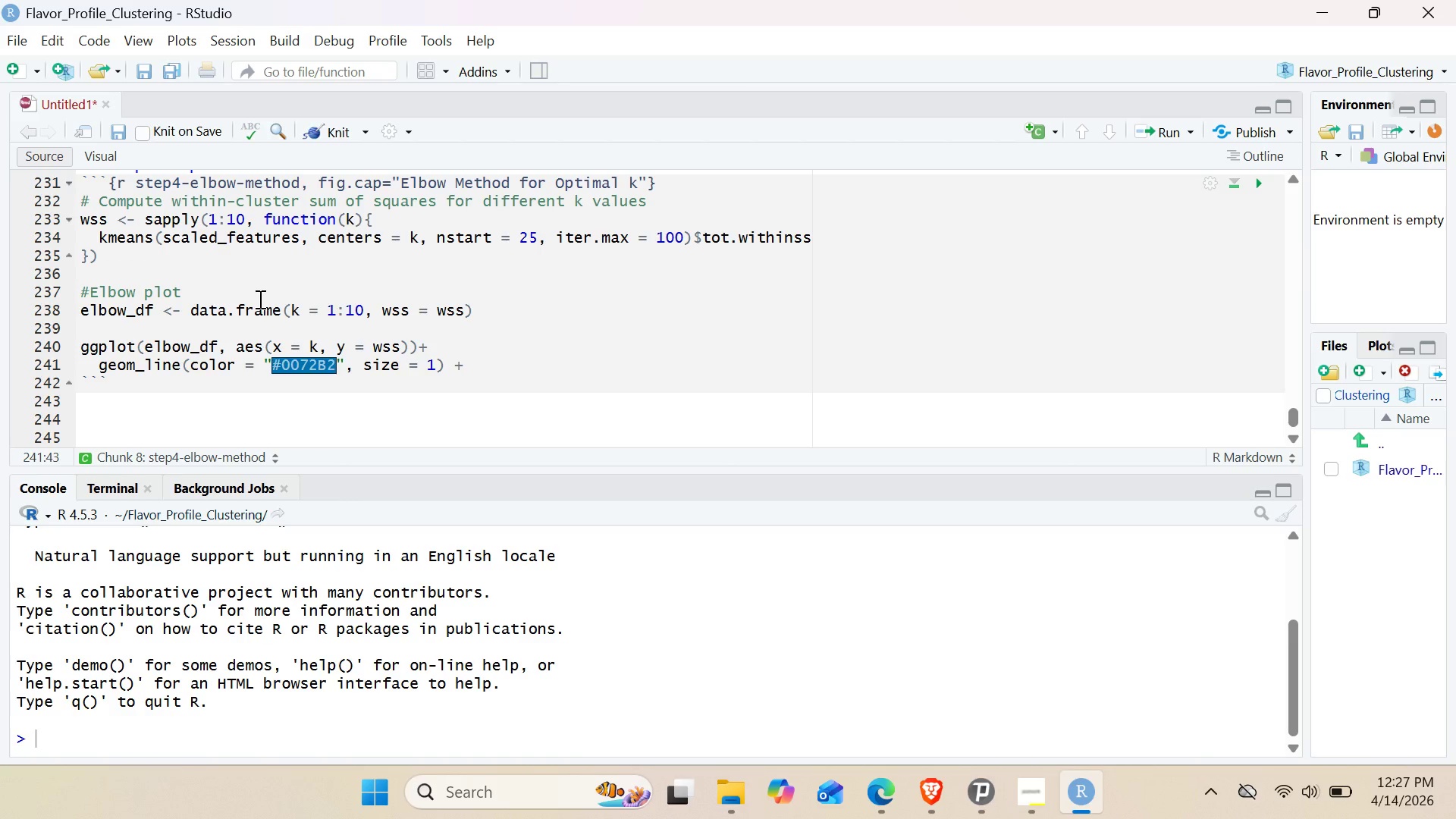 
key(Shift+ShiftRight)
 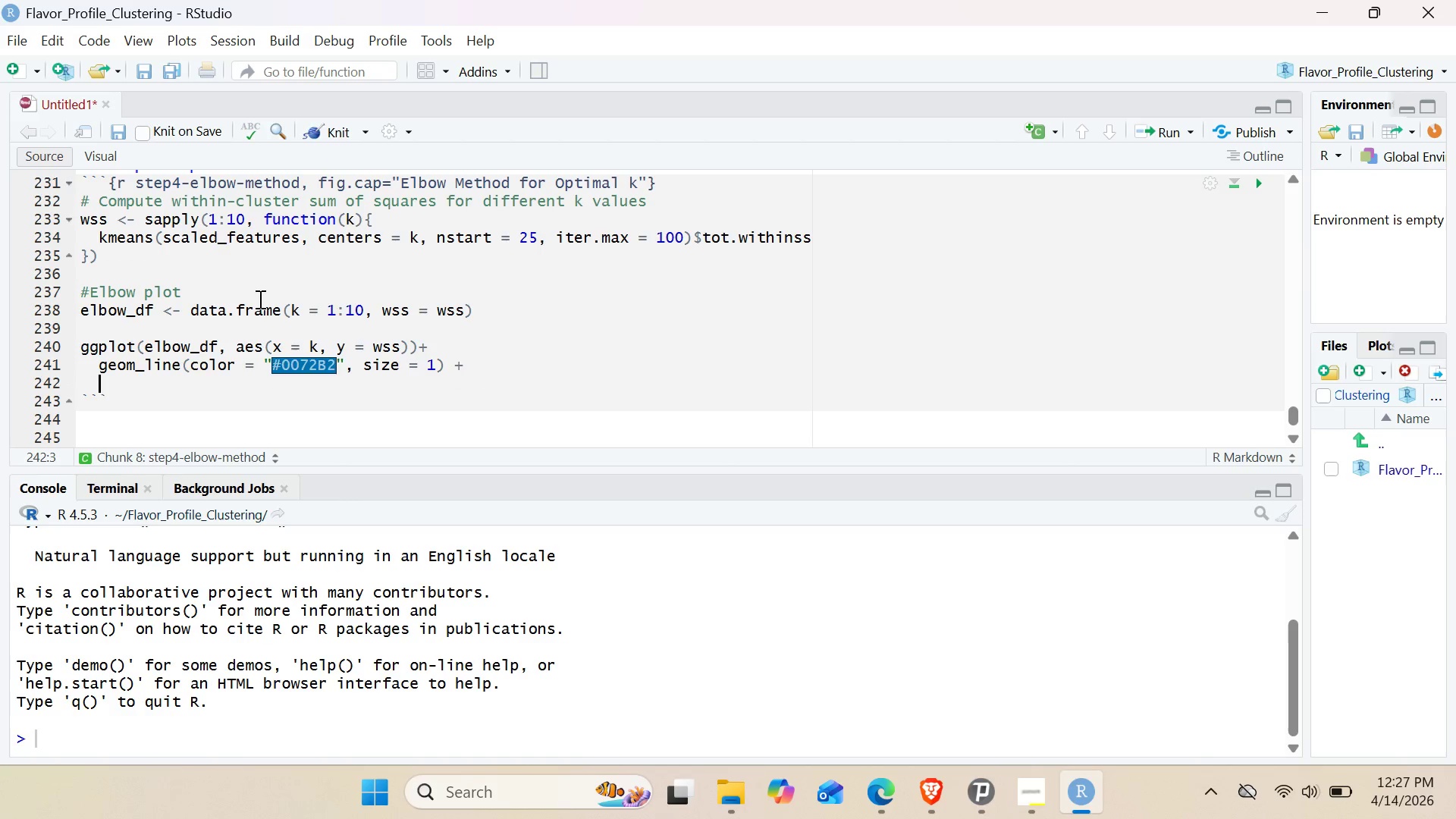 
key(Enter)
 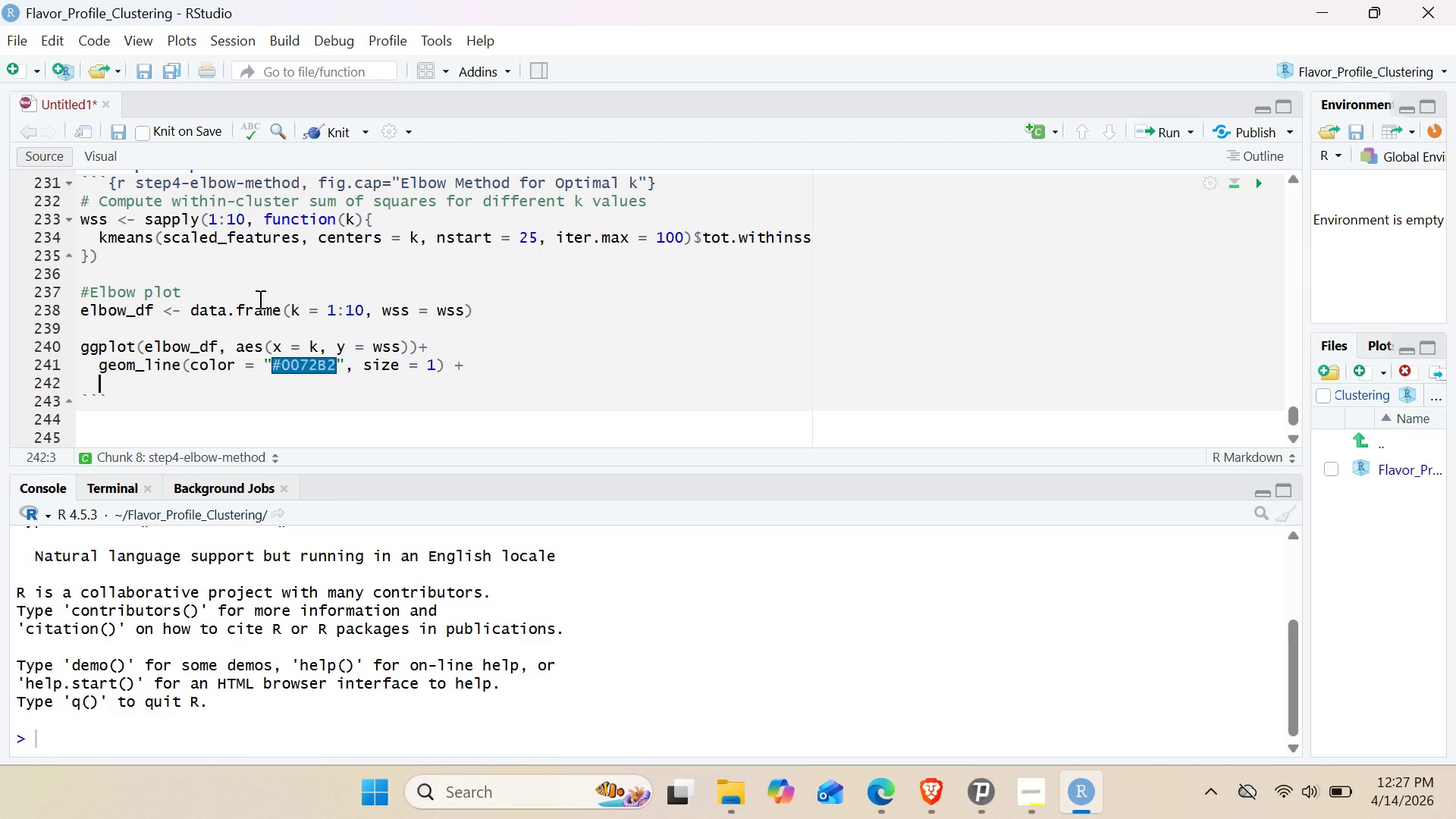 
type(ge)
 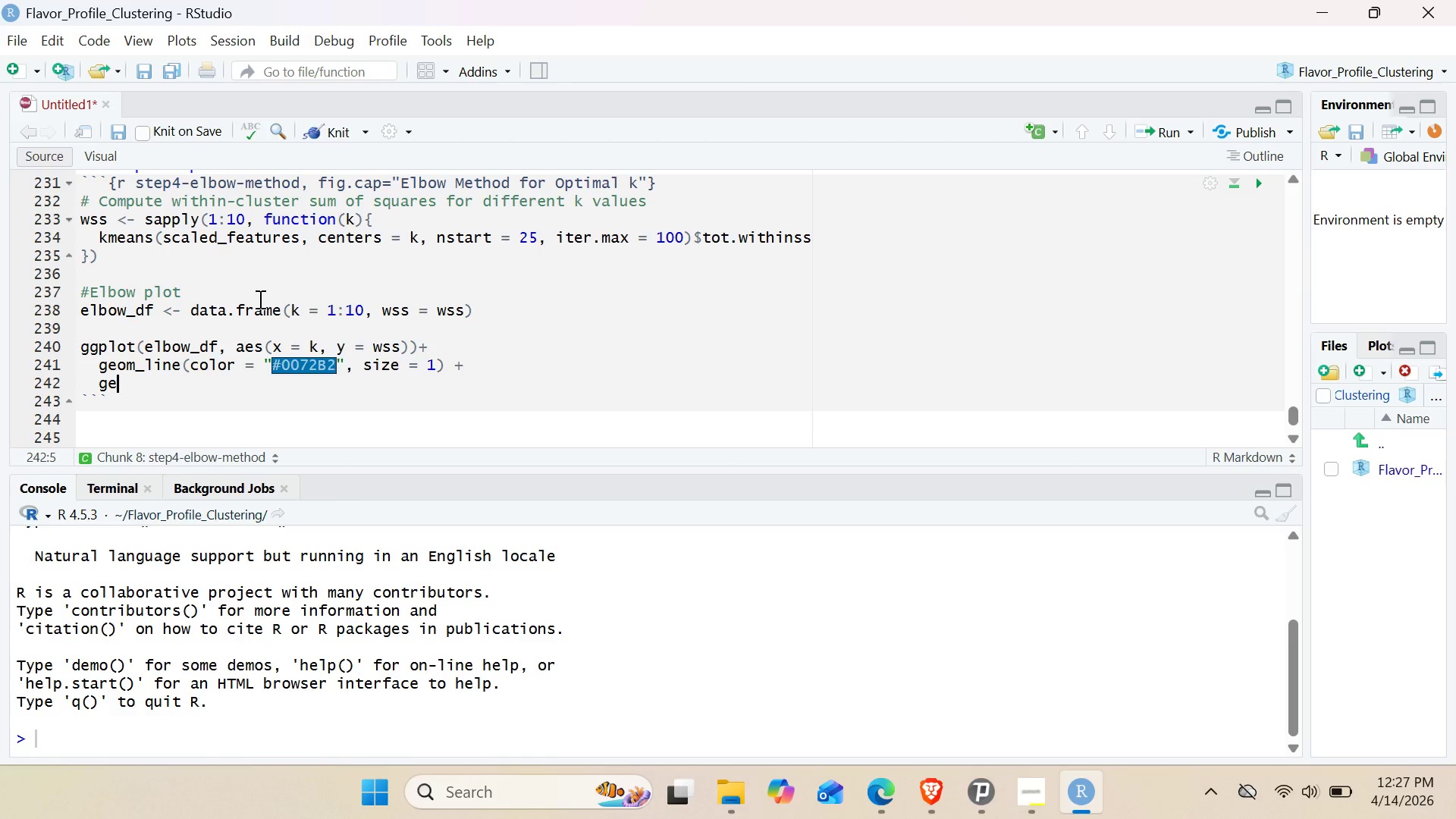 
type(om)
 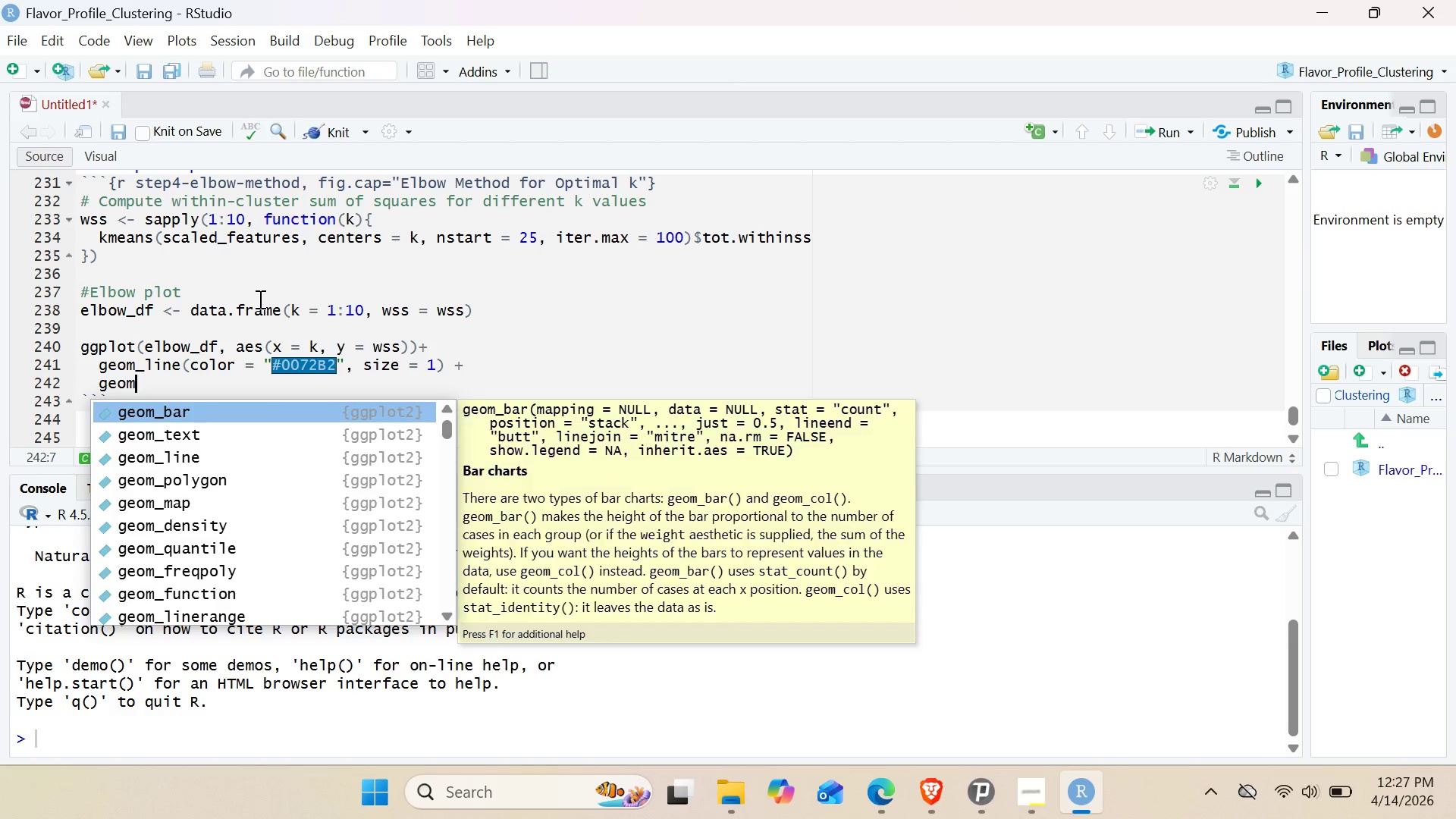 
key(ArrowDown)
 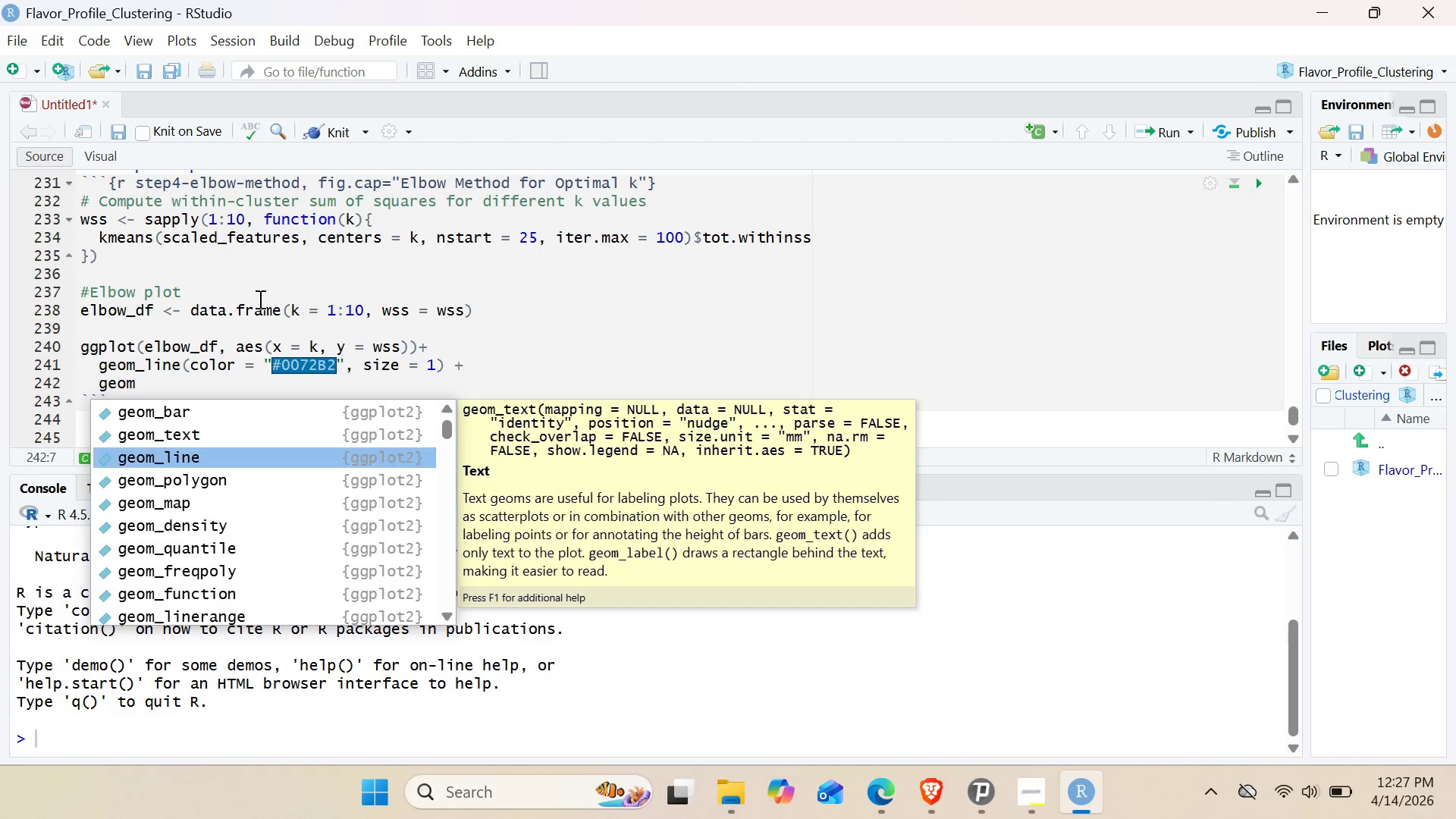 
key(ArrowDown)
 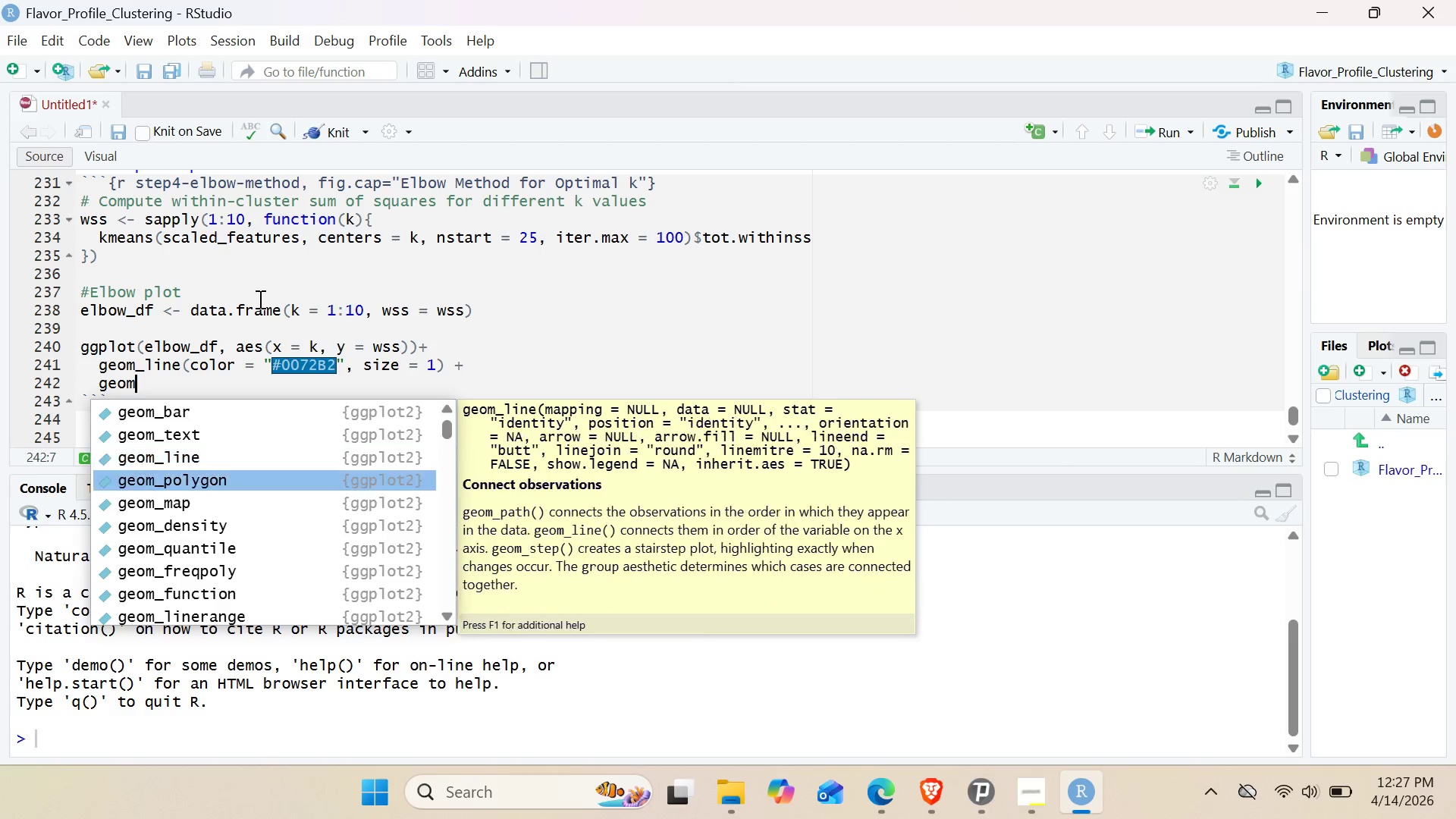 
key(ArrowDown)
 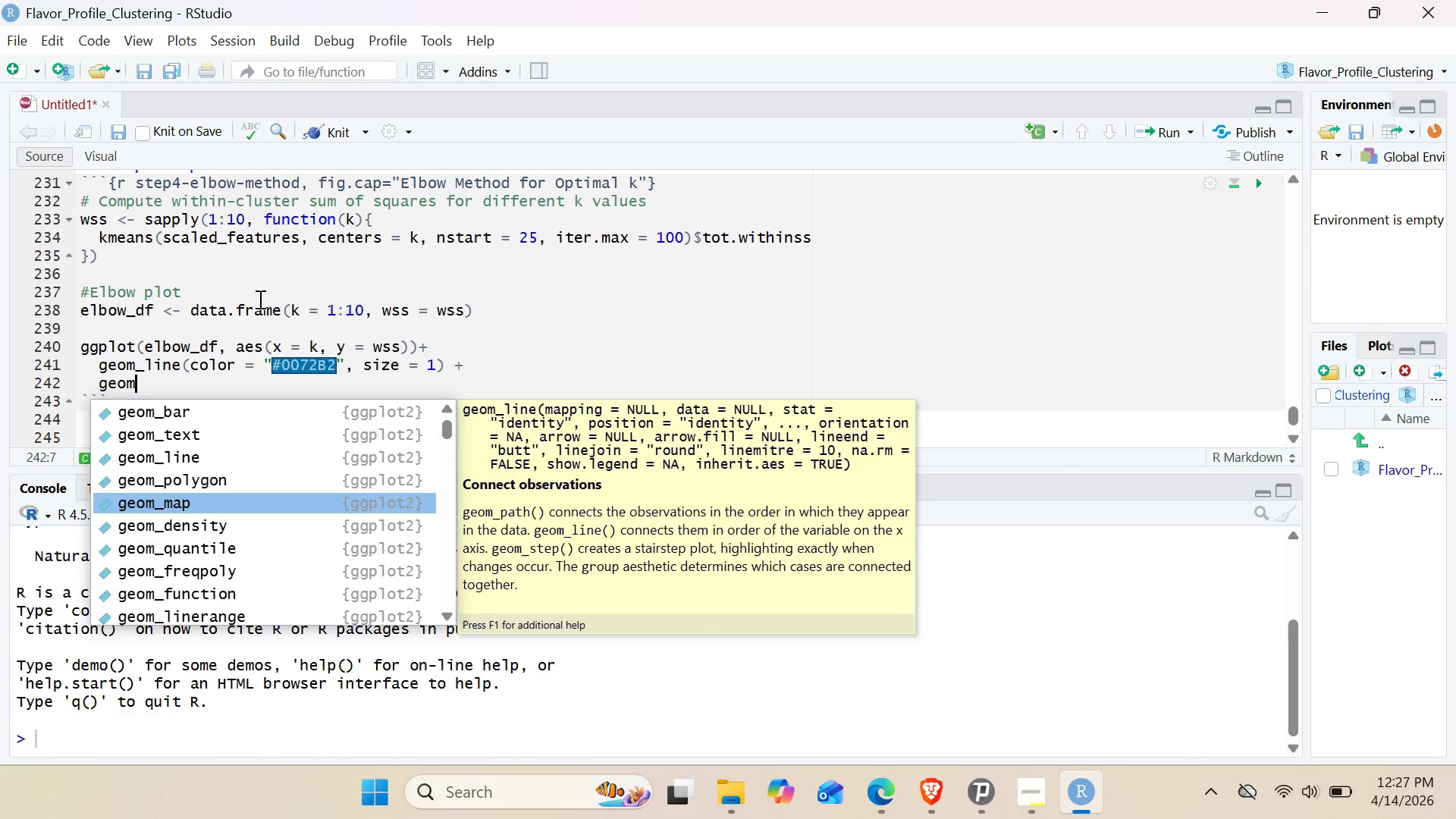 
key(ArrowDown)
 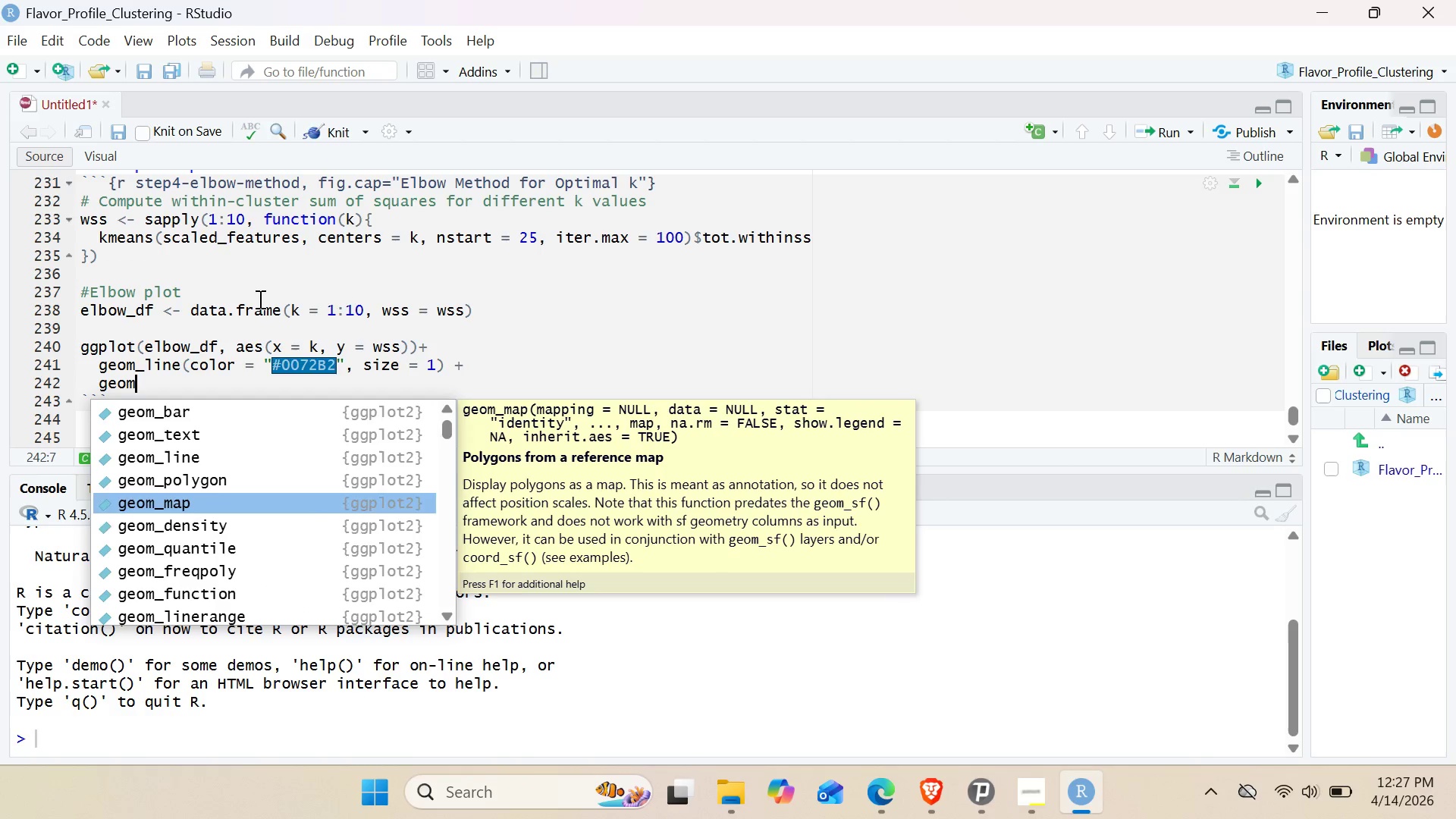 
key(ArrowDown)
 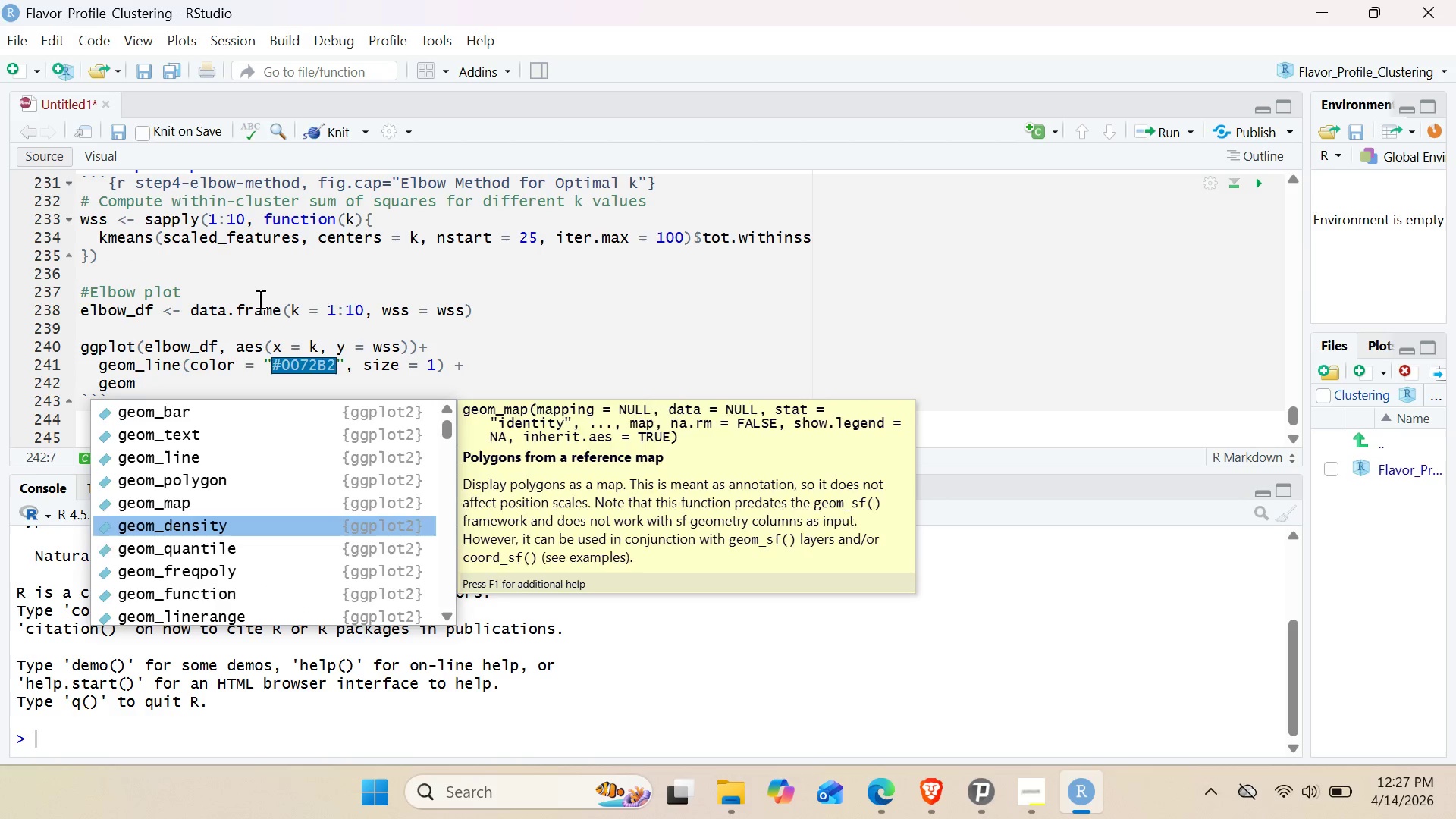 
key(ArrowDown)
 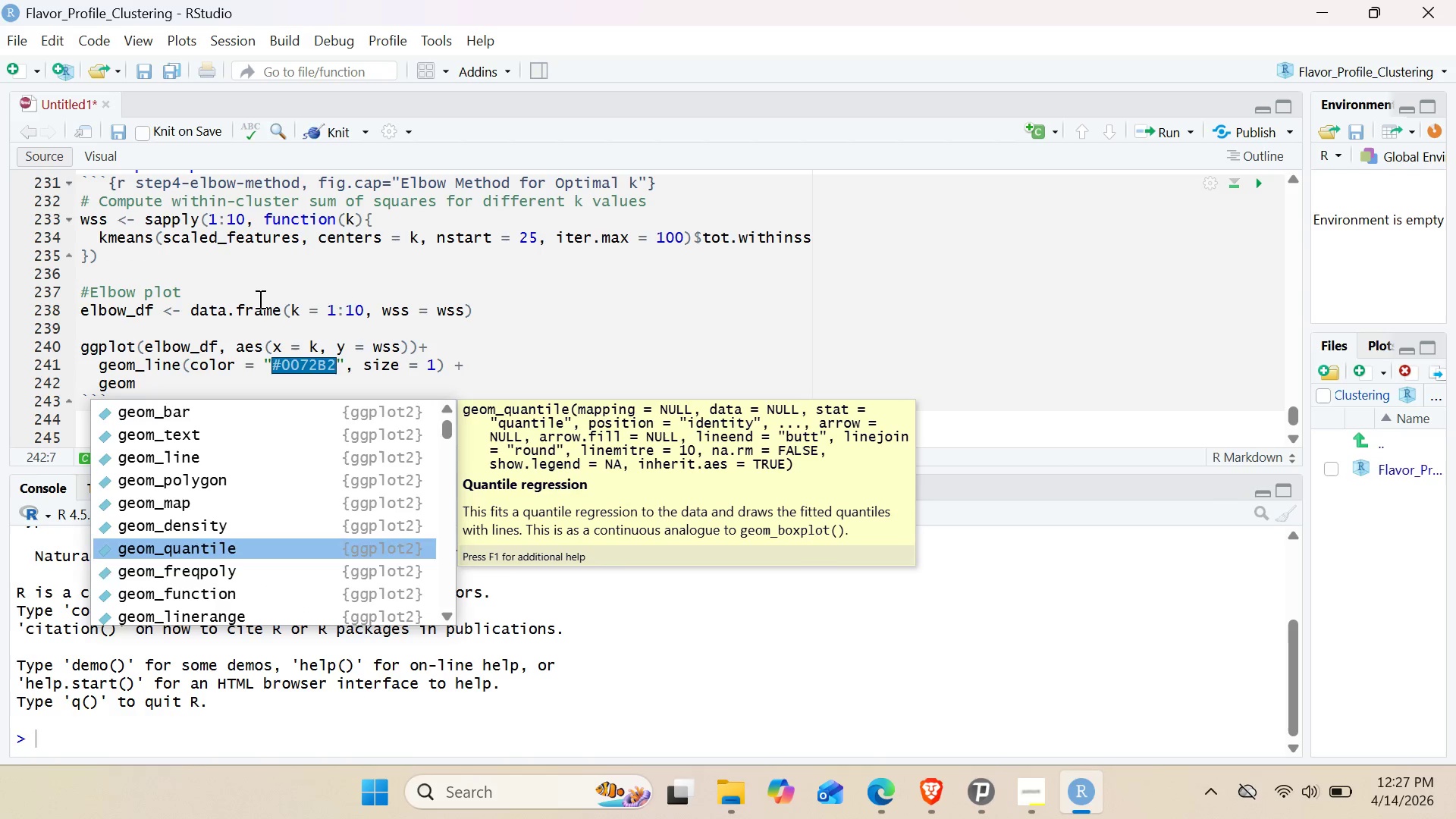 
key(ArrowDown)
 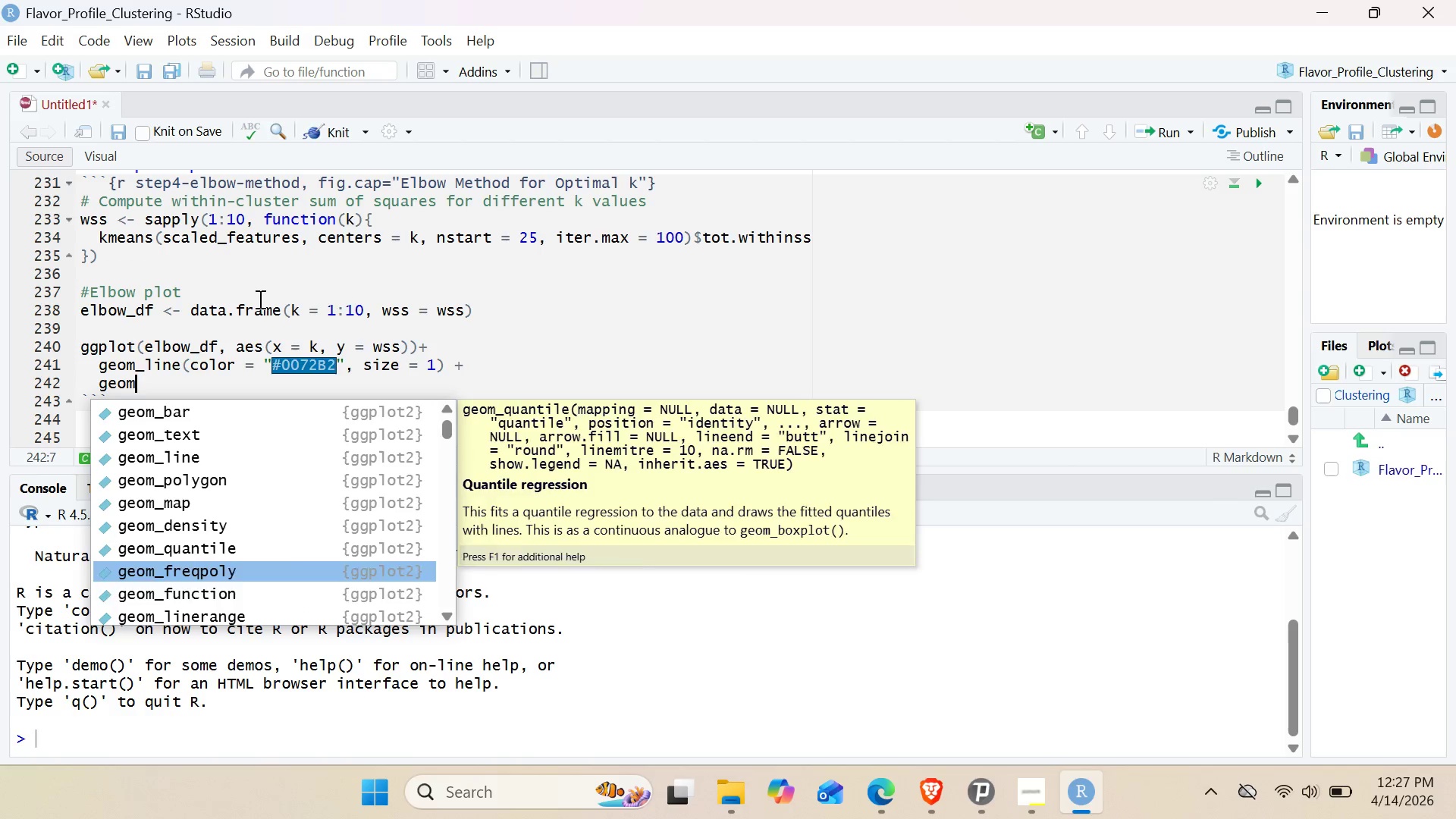 
key(ArrowDown)
 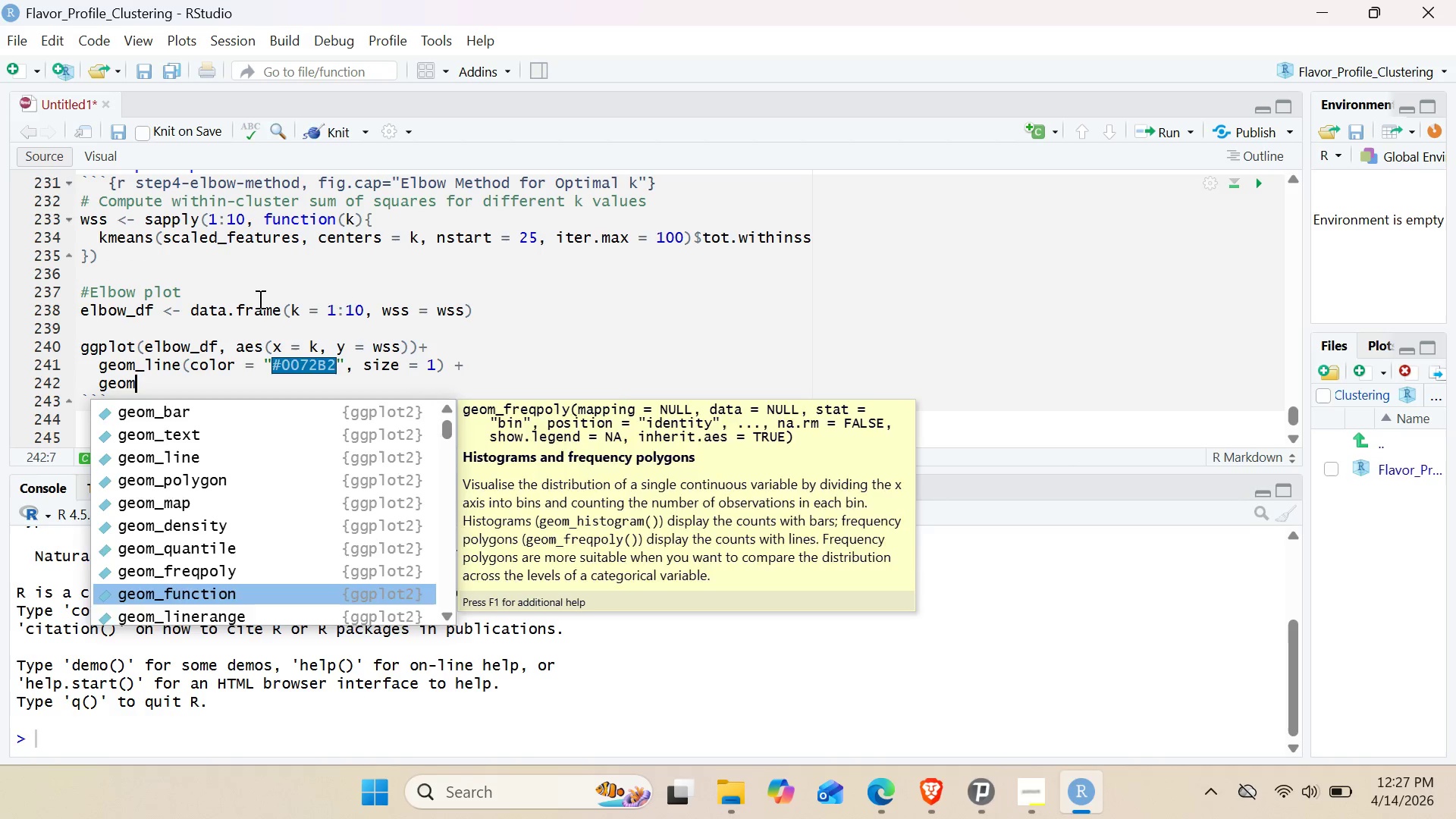 
key(ArrowDown)
 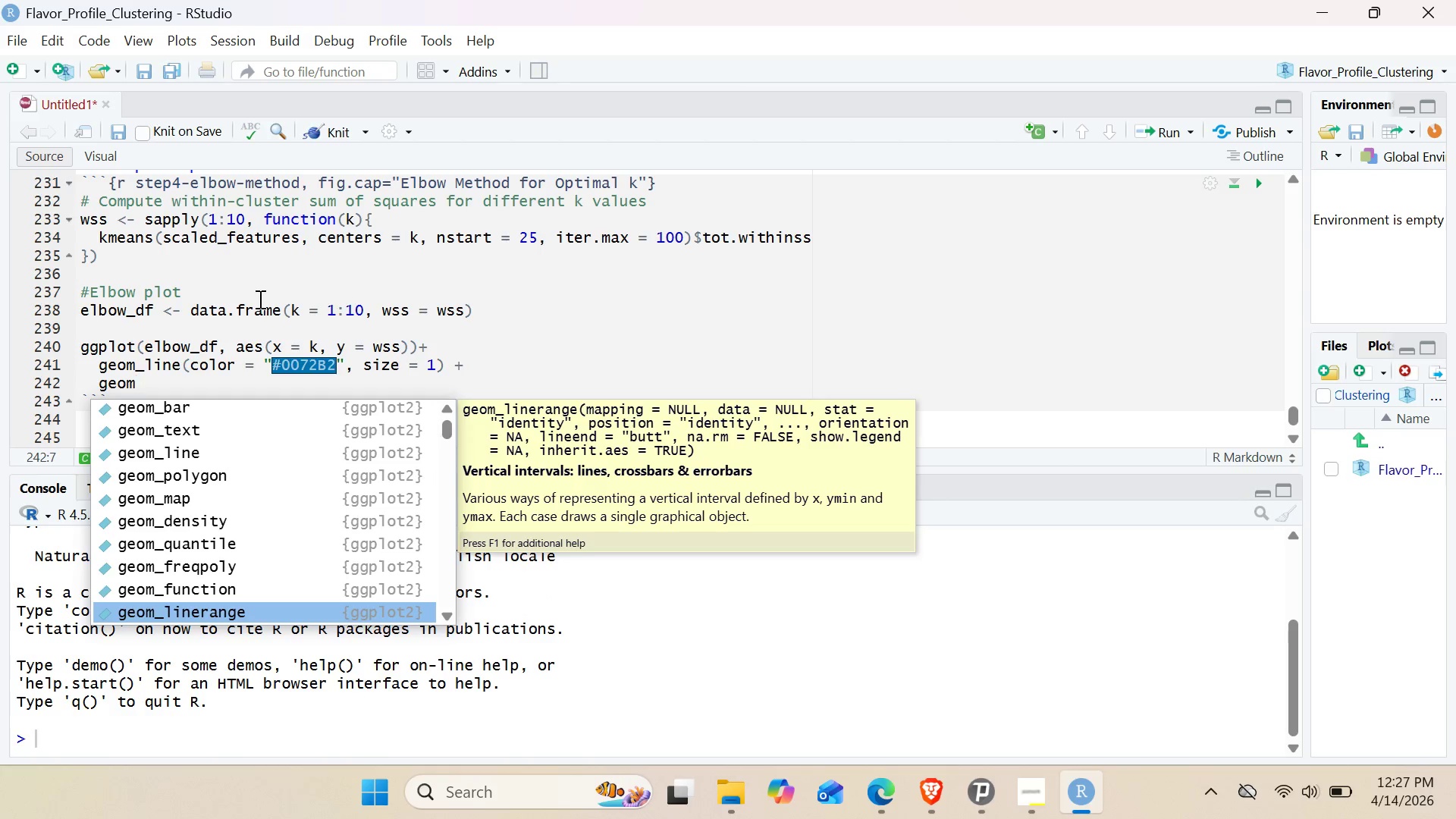 
key(ArrowDown)
 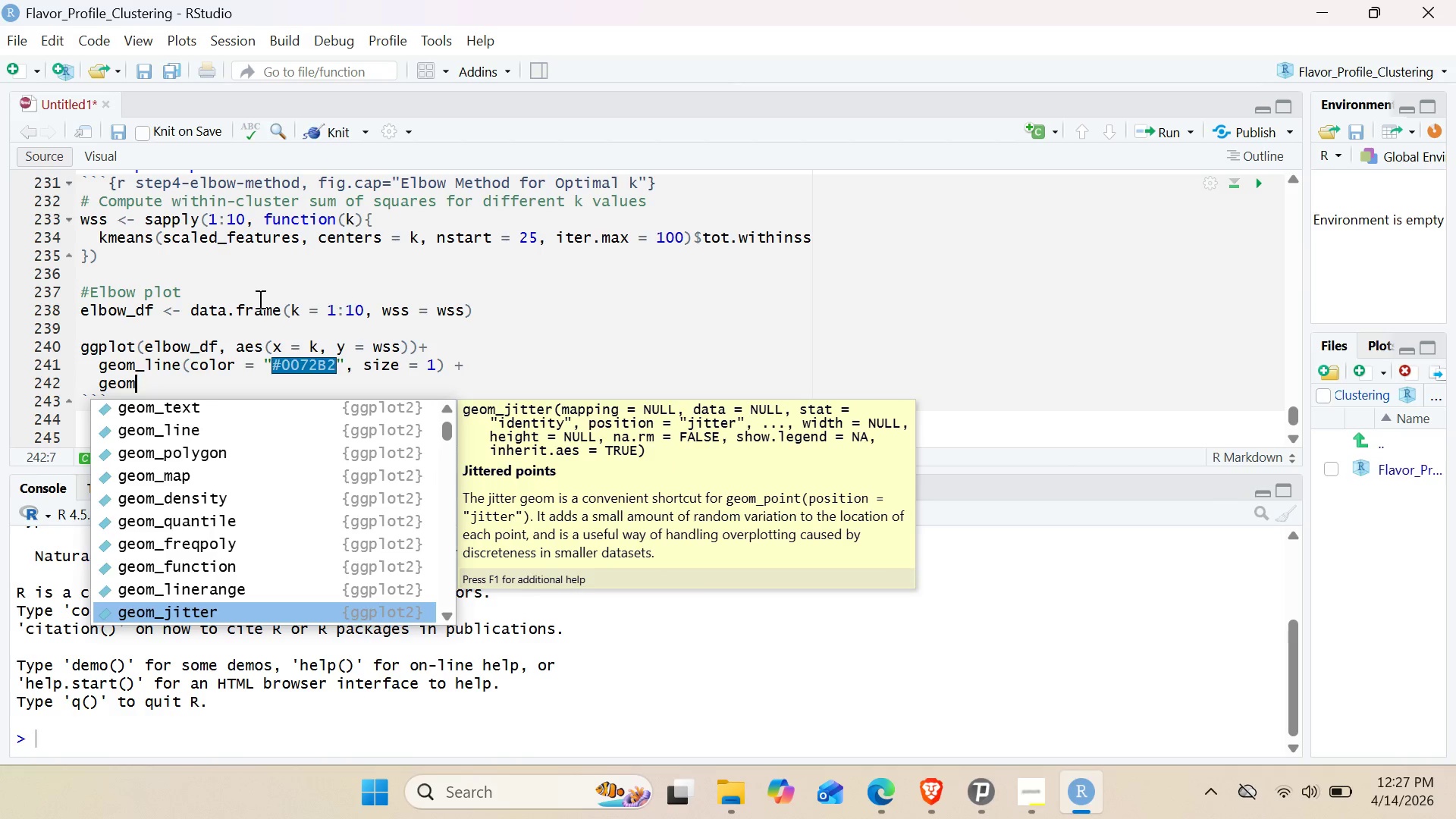 
key(ArrowDown)
 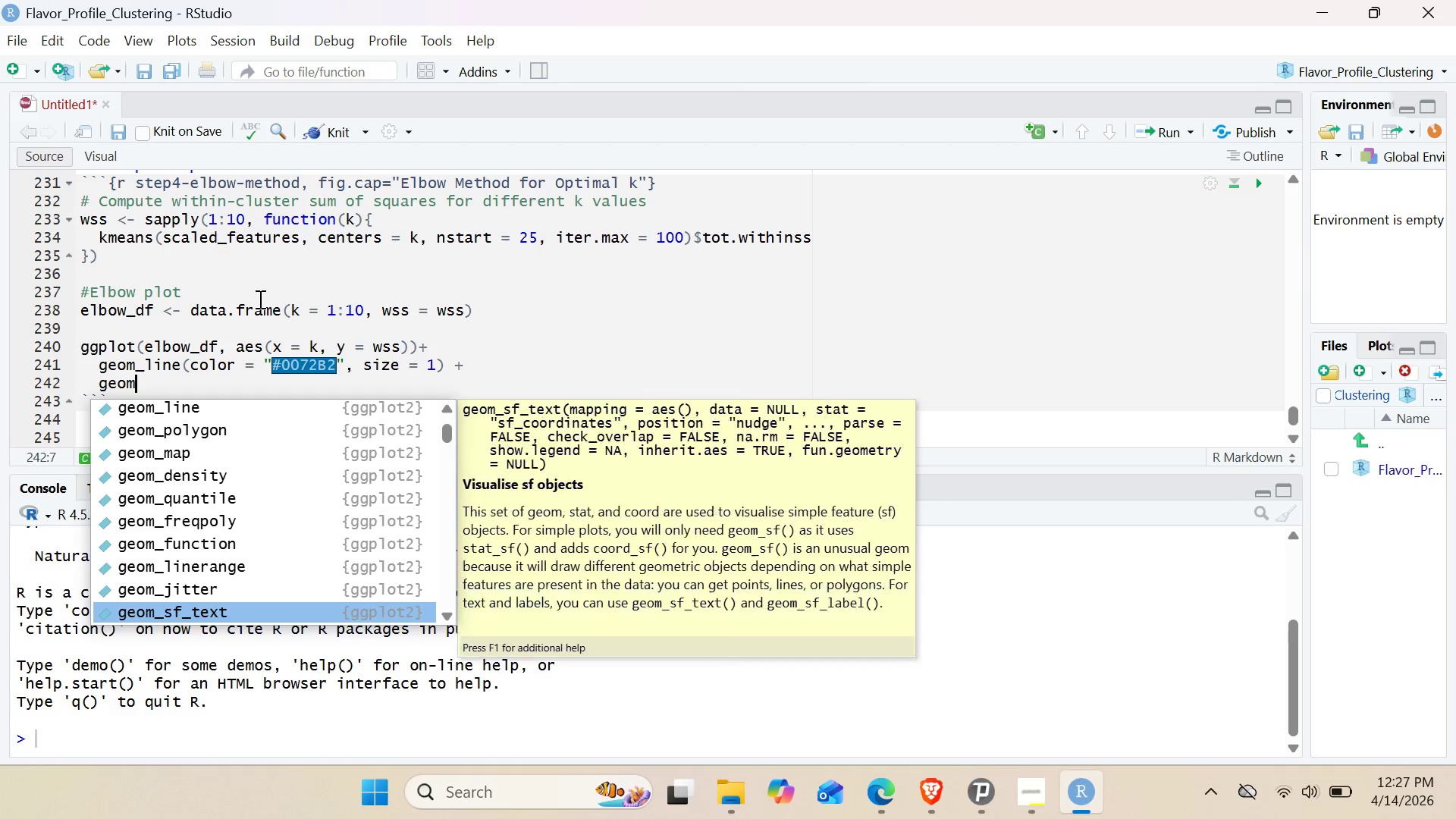 
key(ArrowDown)
 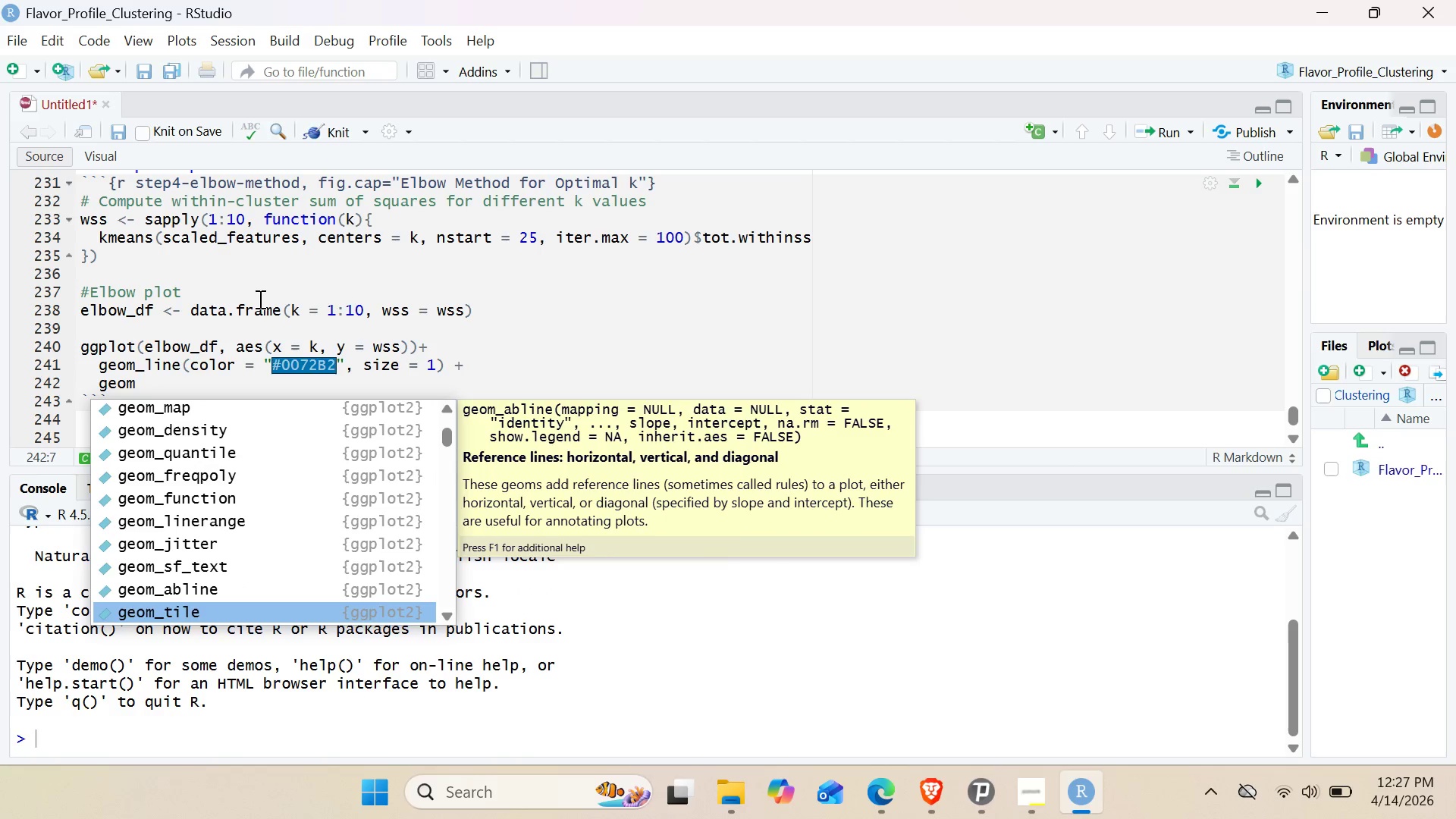 
key(ArrowDown)
 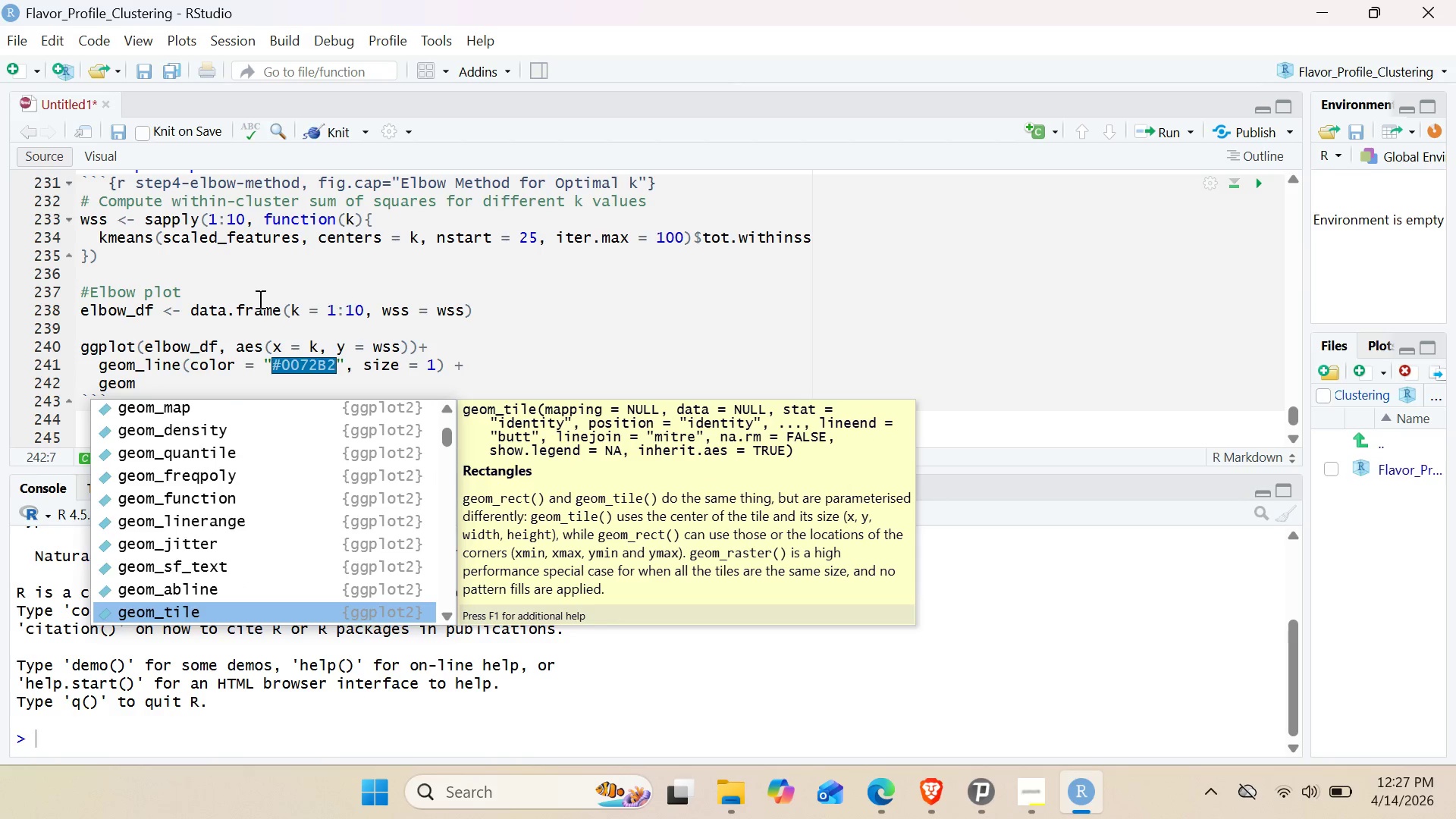 
key(ArrowDown)
 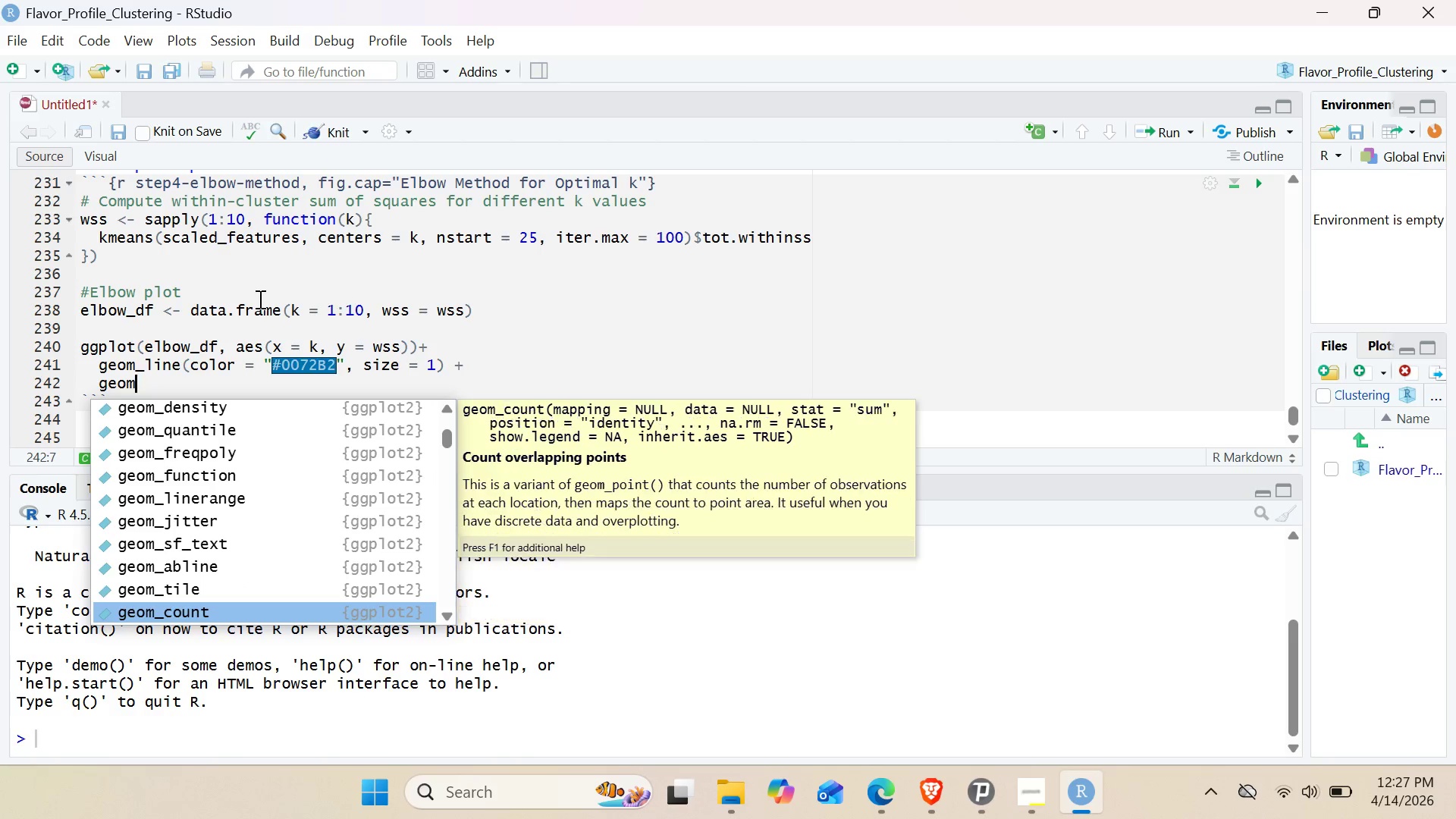 
key(ArrowDown)
 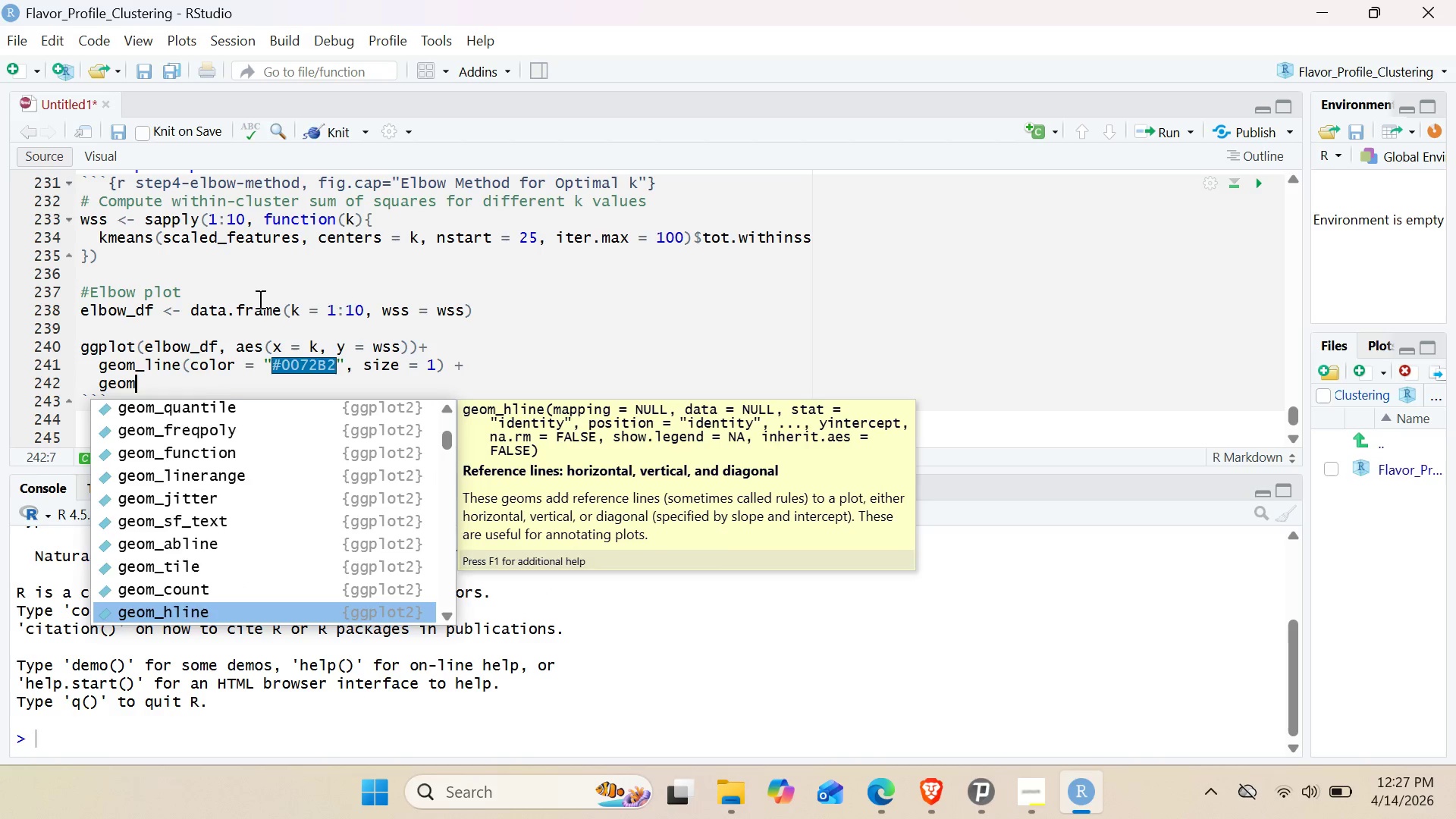 
key(ArrowDown)
 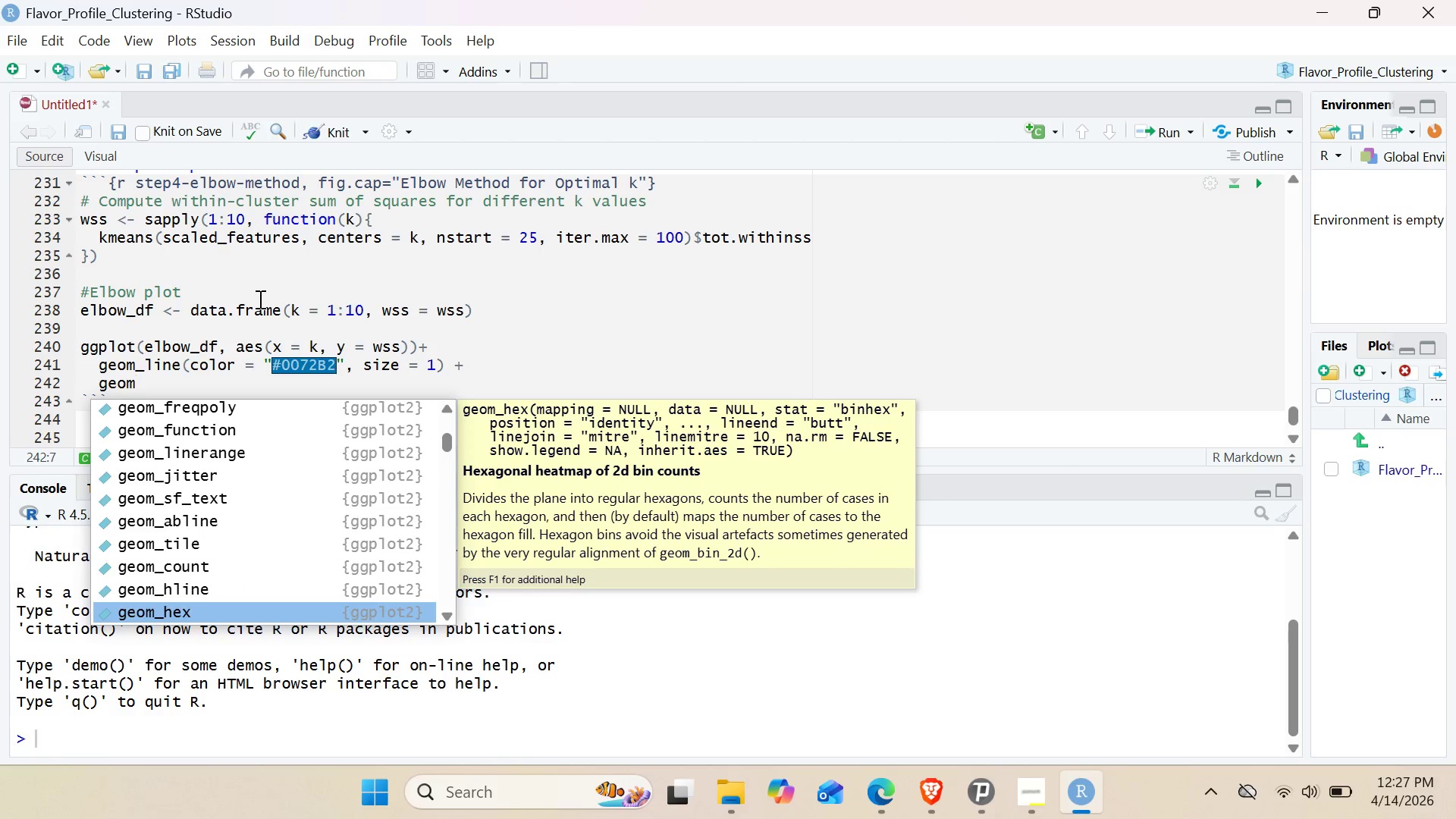 
key(ArrowDown)
 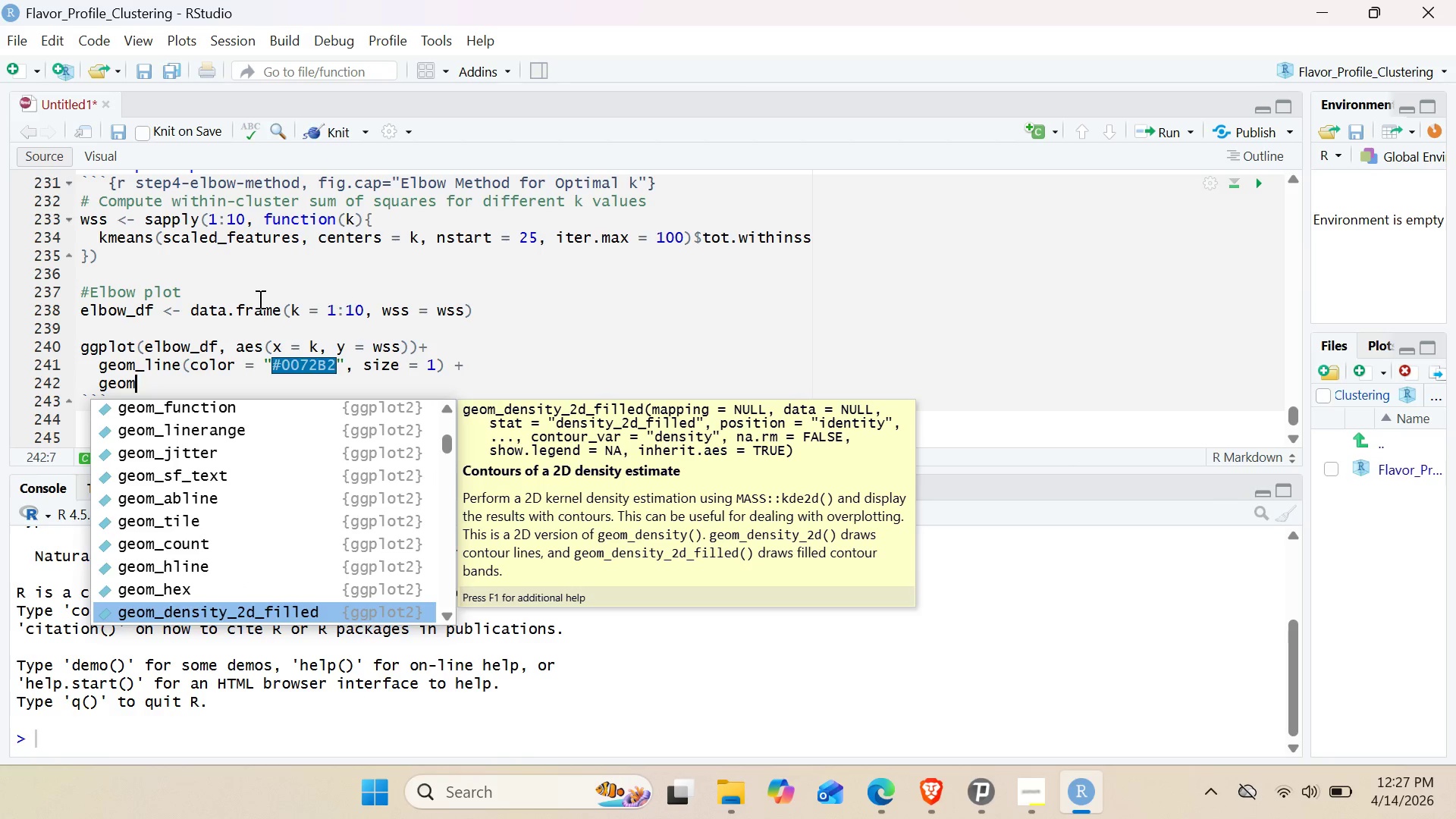 
key(ArrowDown)
 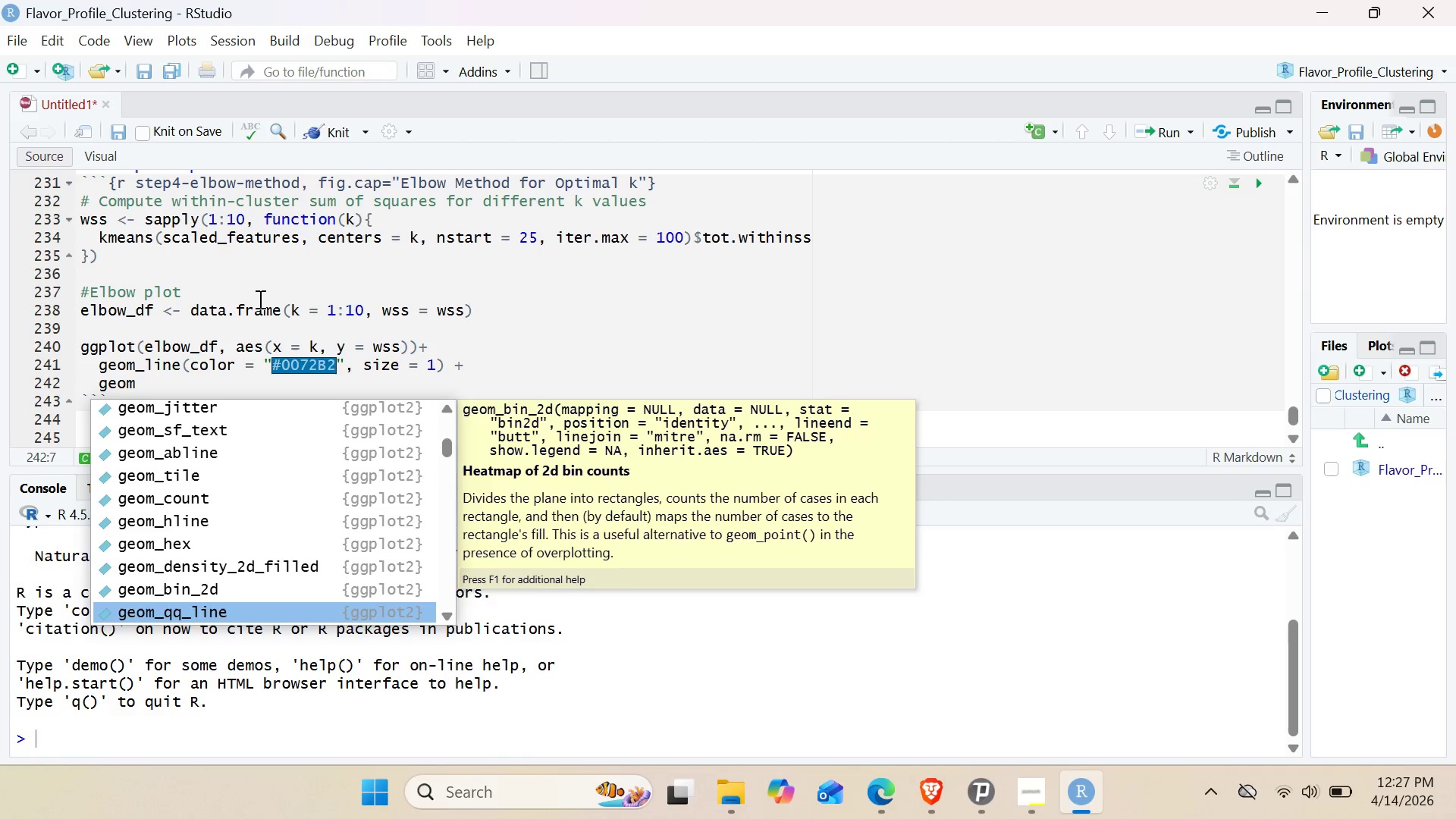 
key(ArrowDown)
 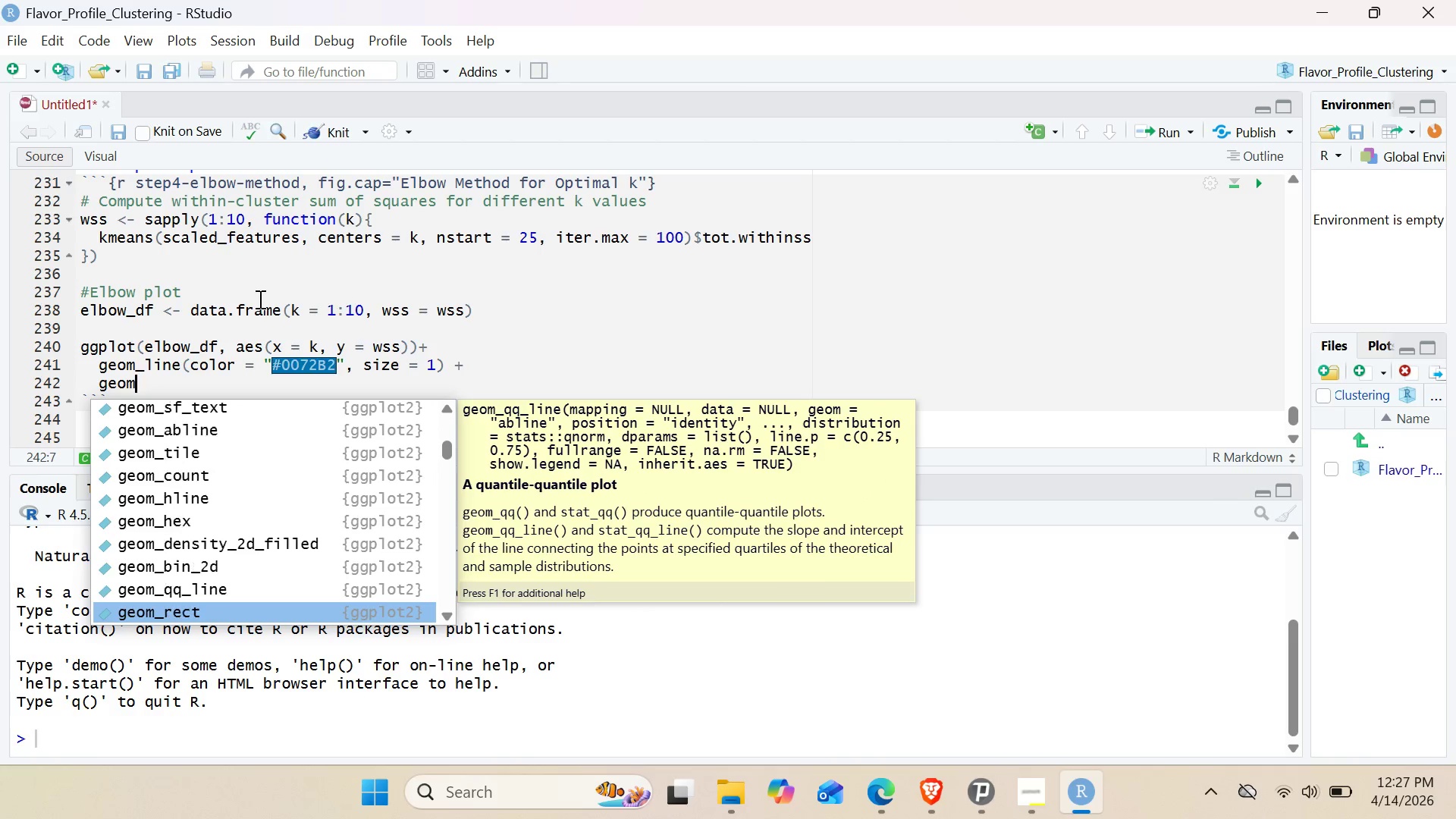 
hold_key(key=ArrowDown, duration=0.44)
 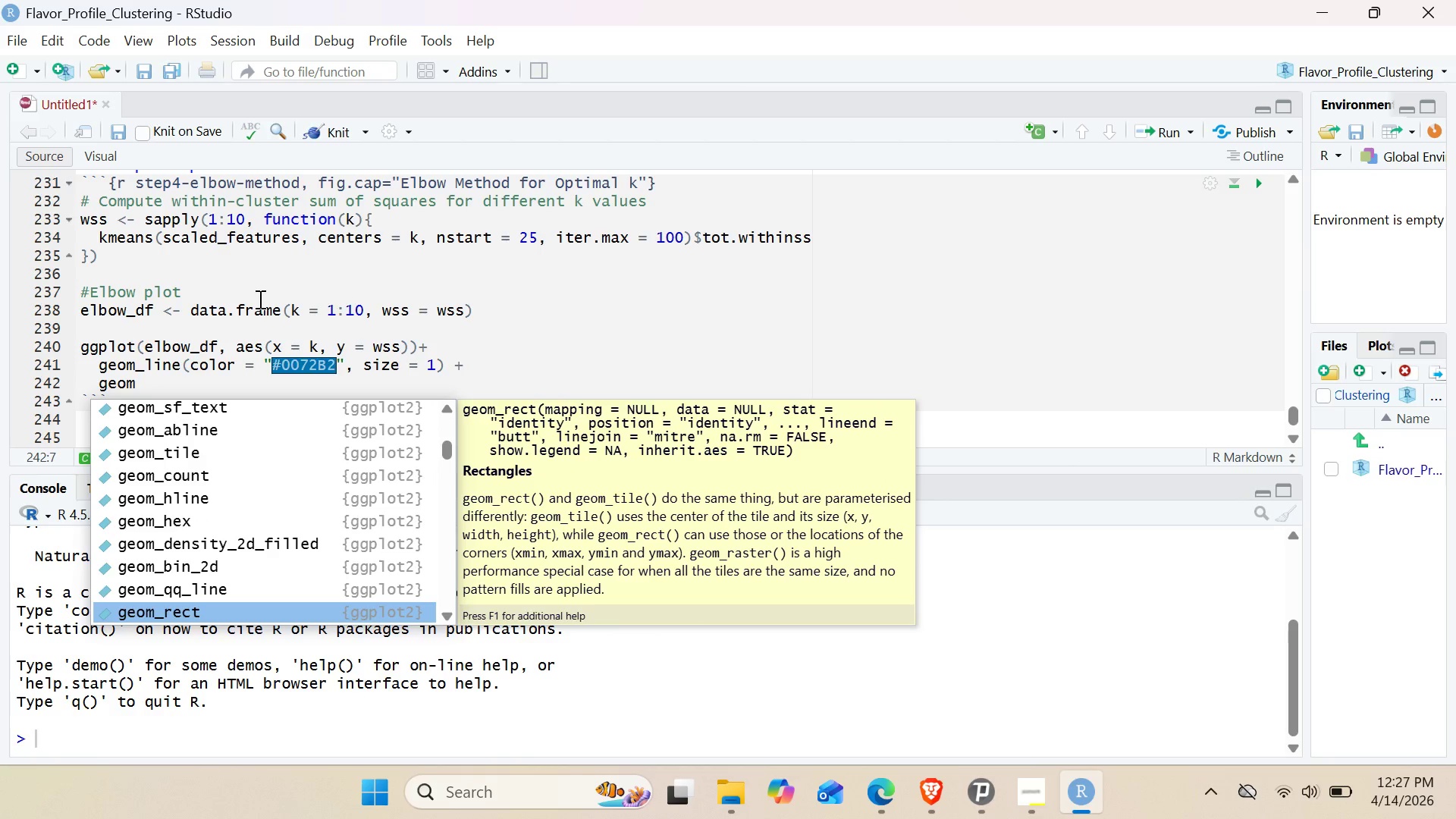 
key(Shift+Minus)
 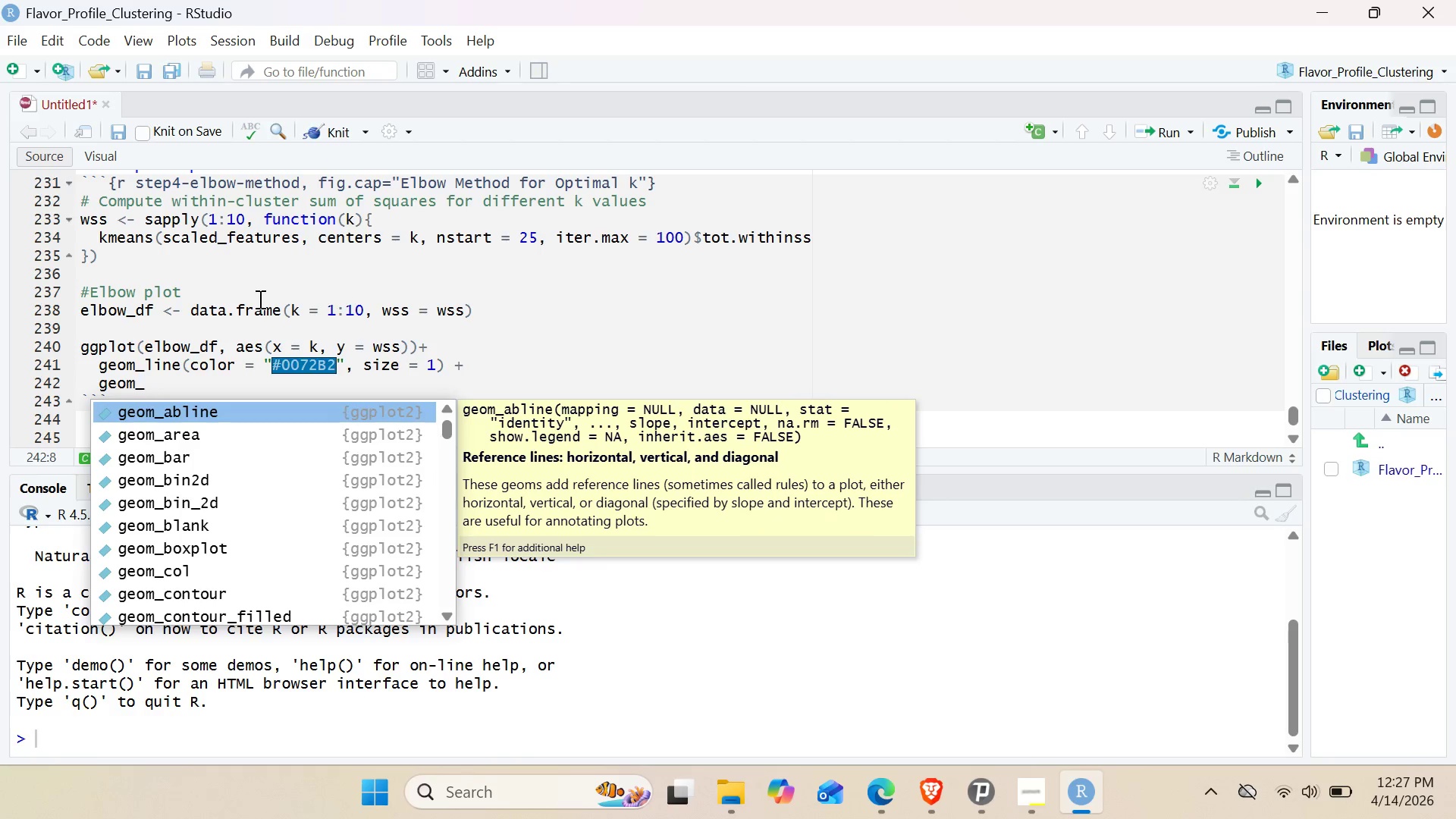 
key(P)
 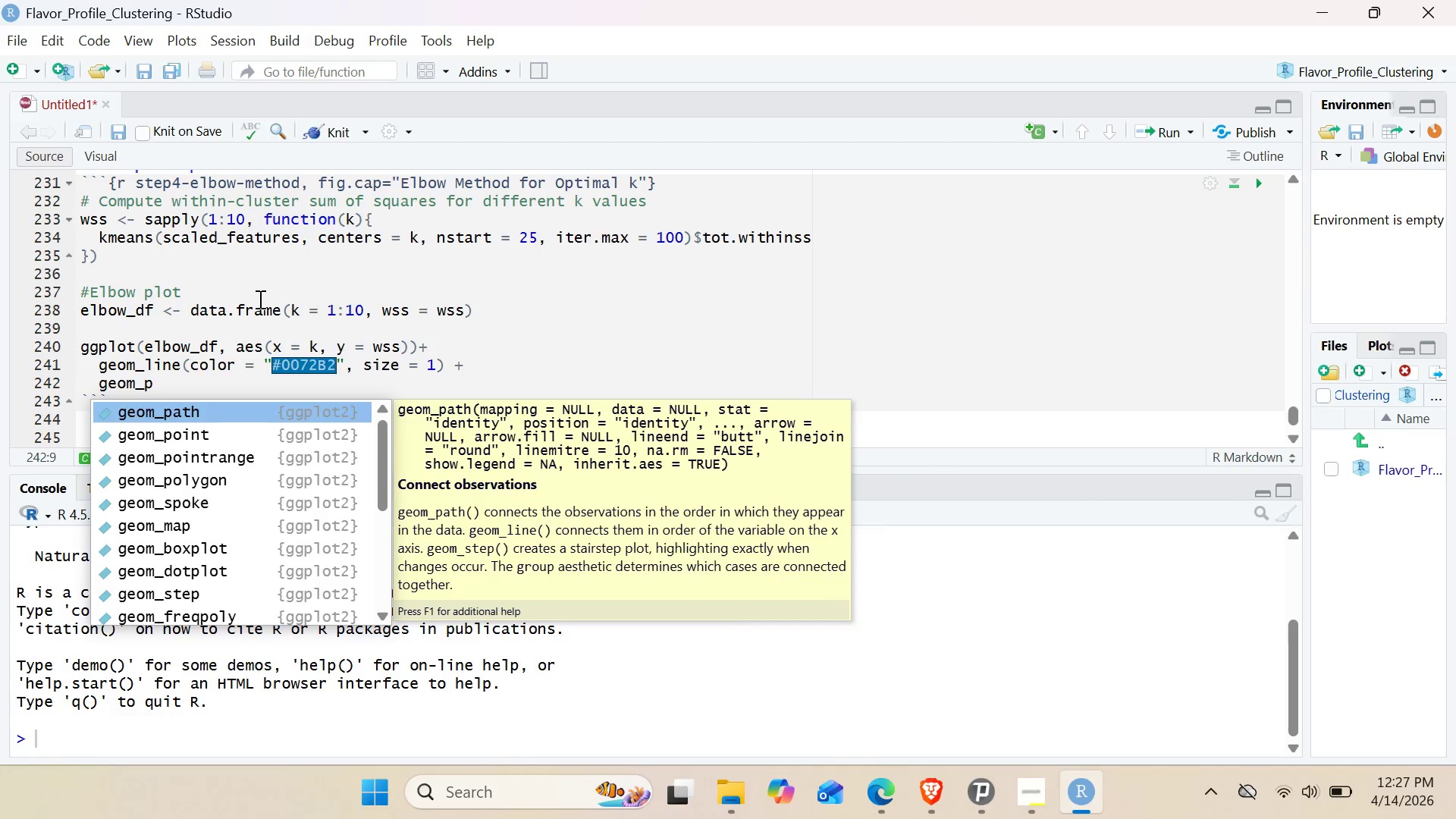 
key(ArrowDown)
 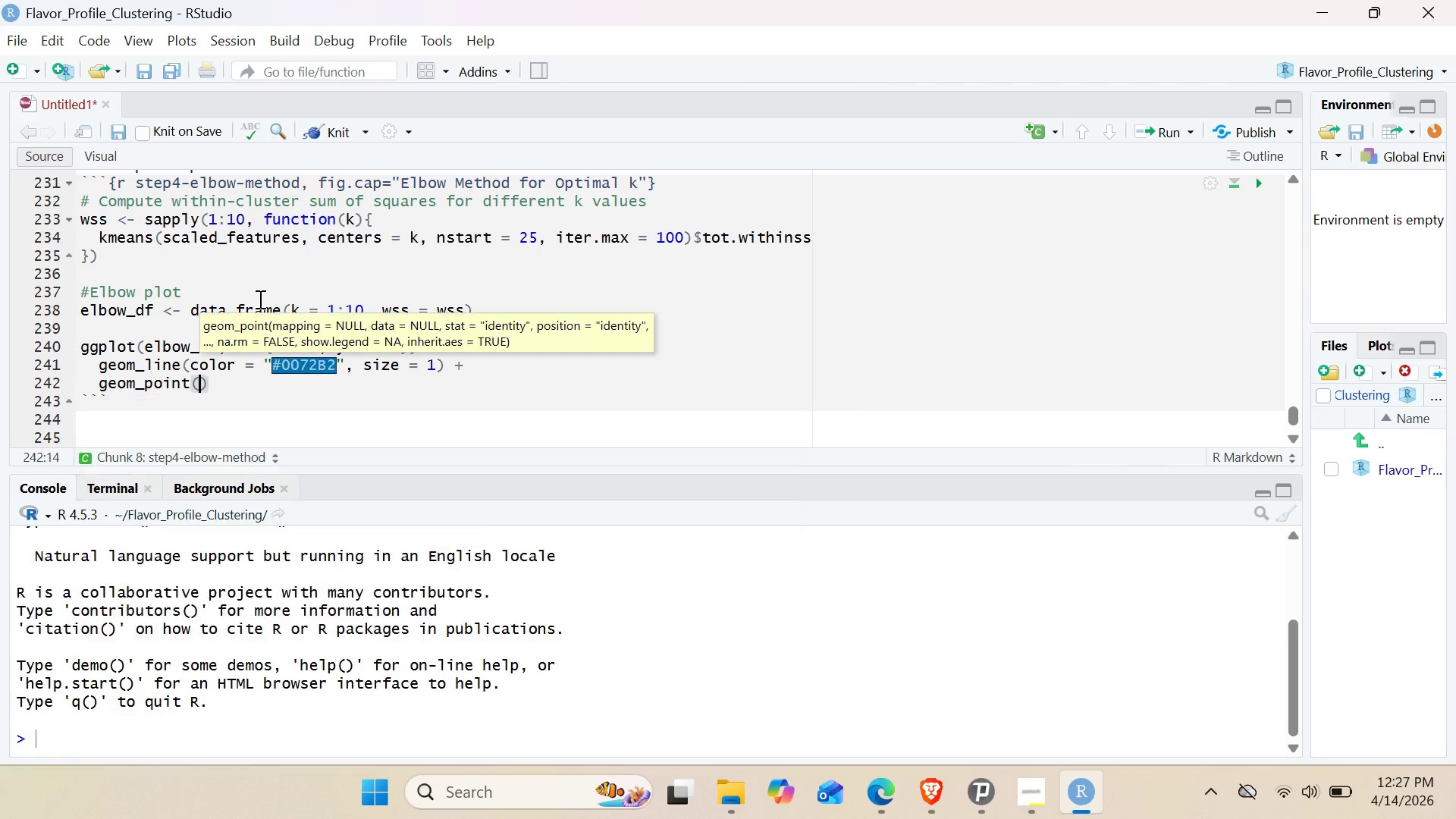 
key(Enter)
 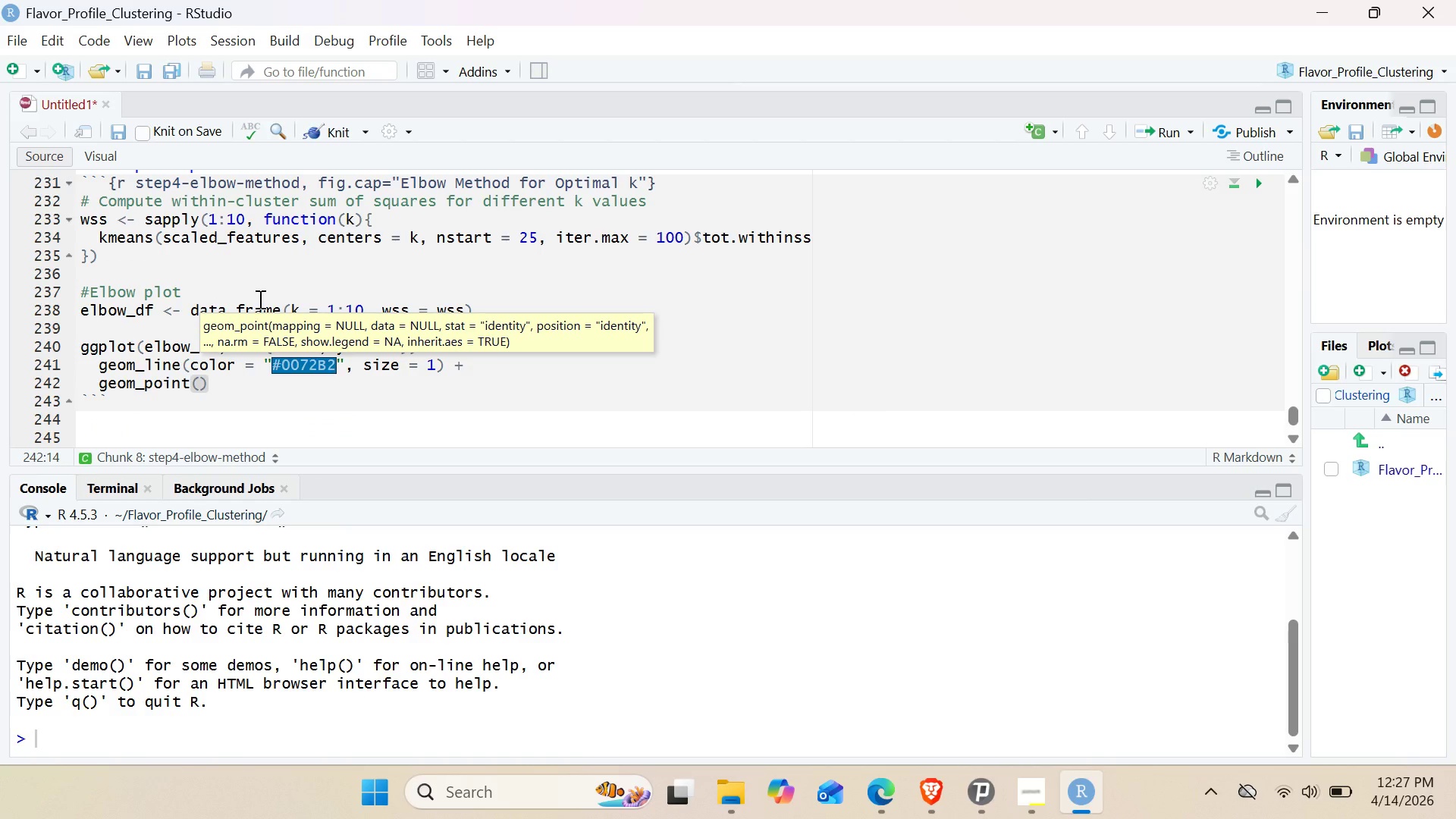 
type(colo)
 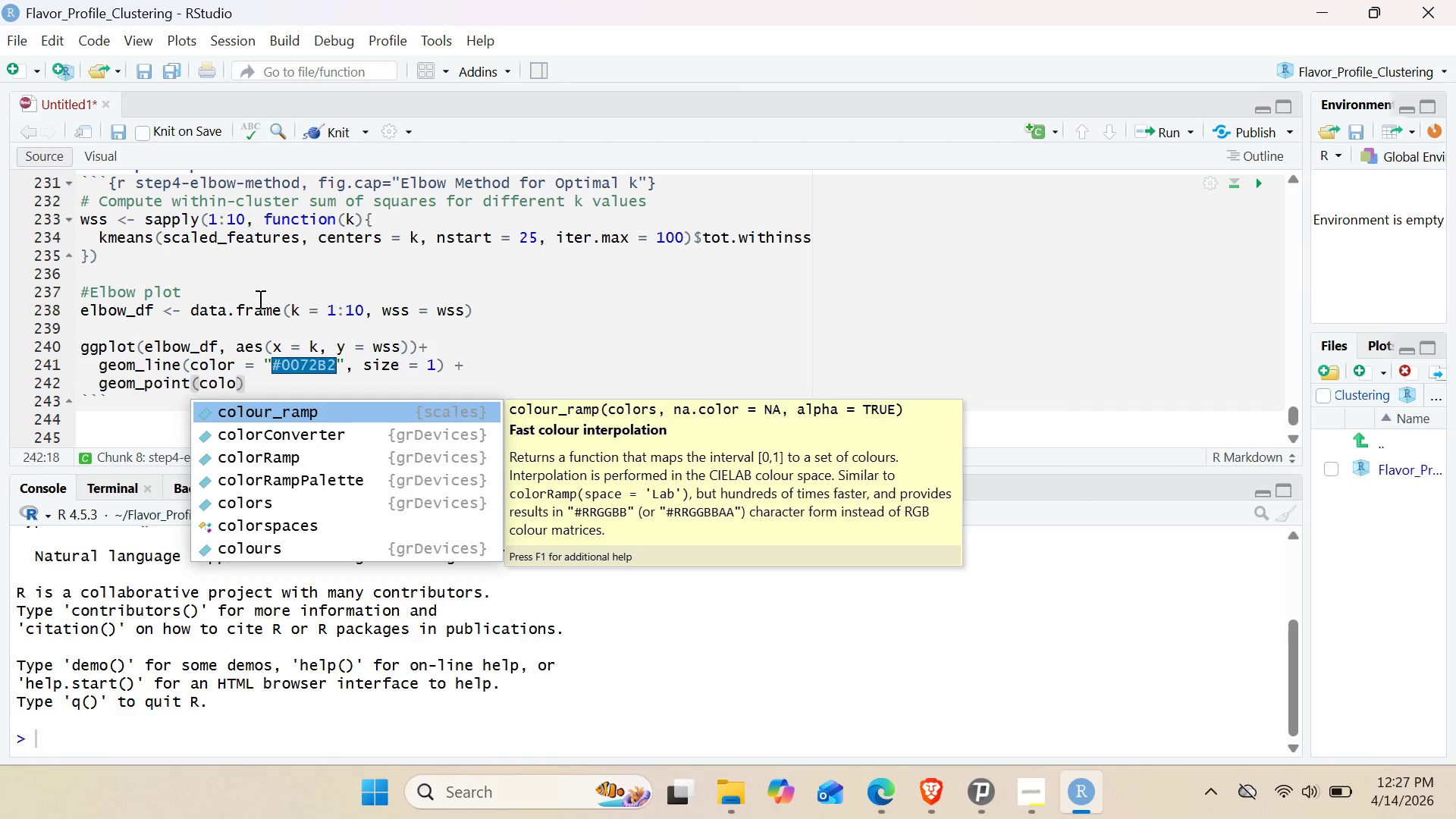 
wait(10.58)
 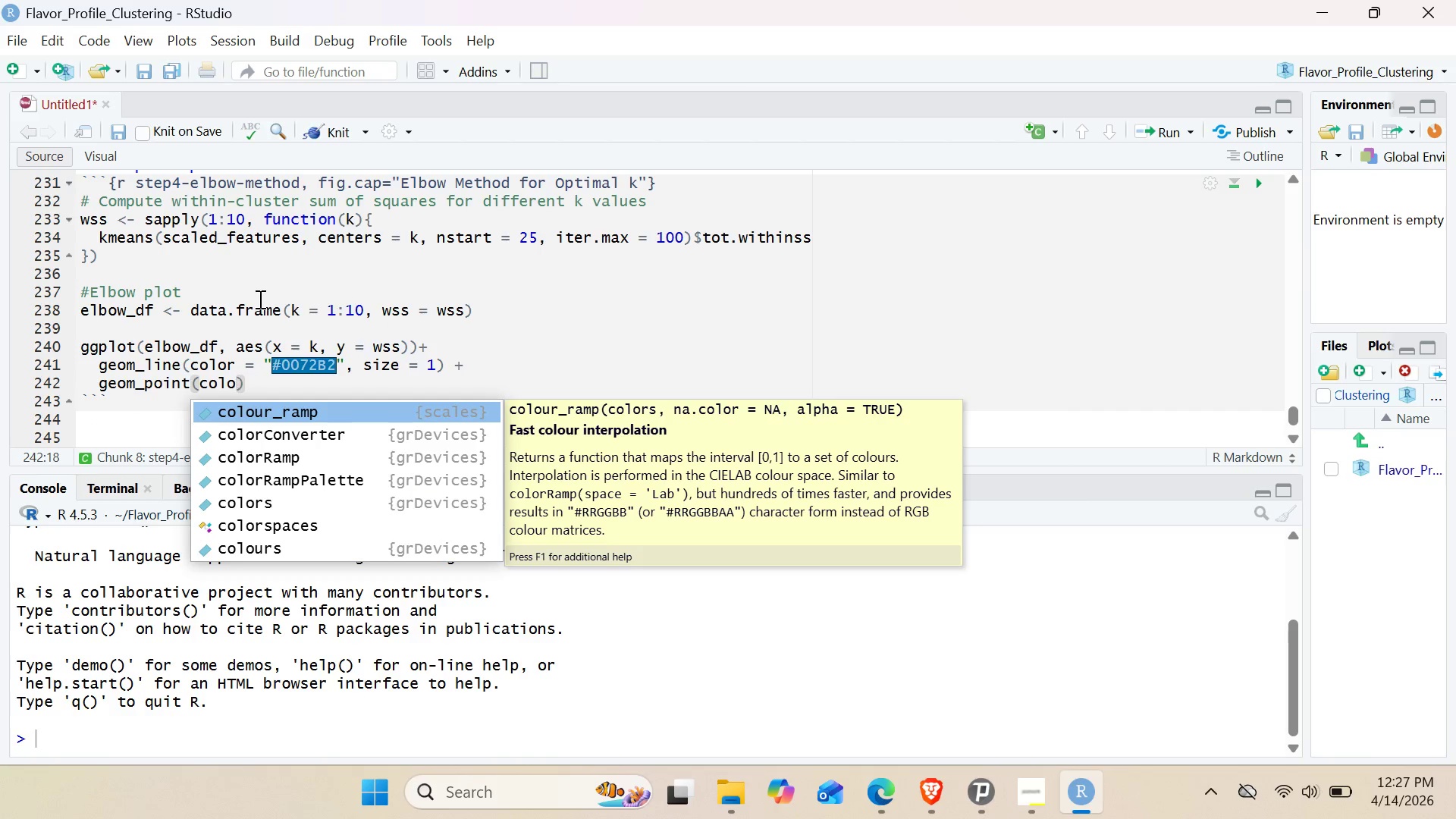 
type(r = "#D%%E00)
 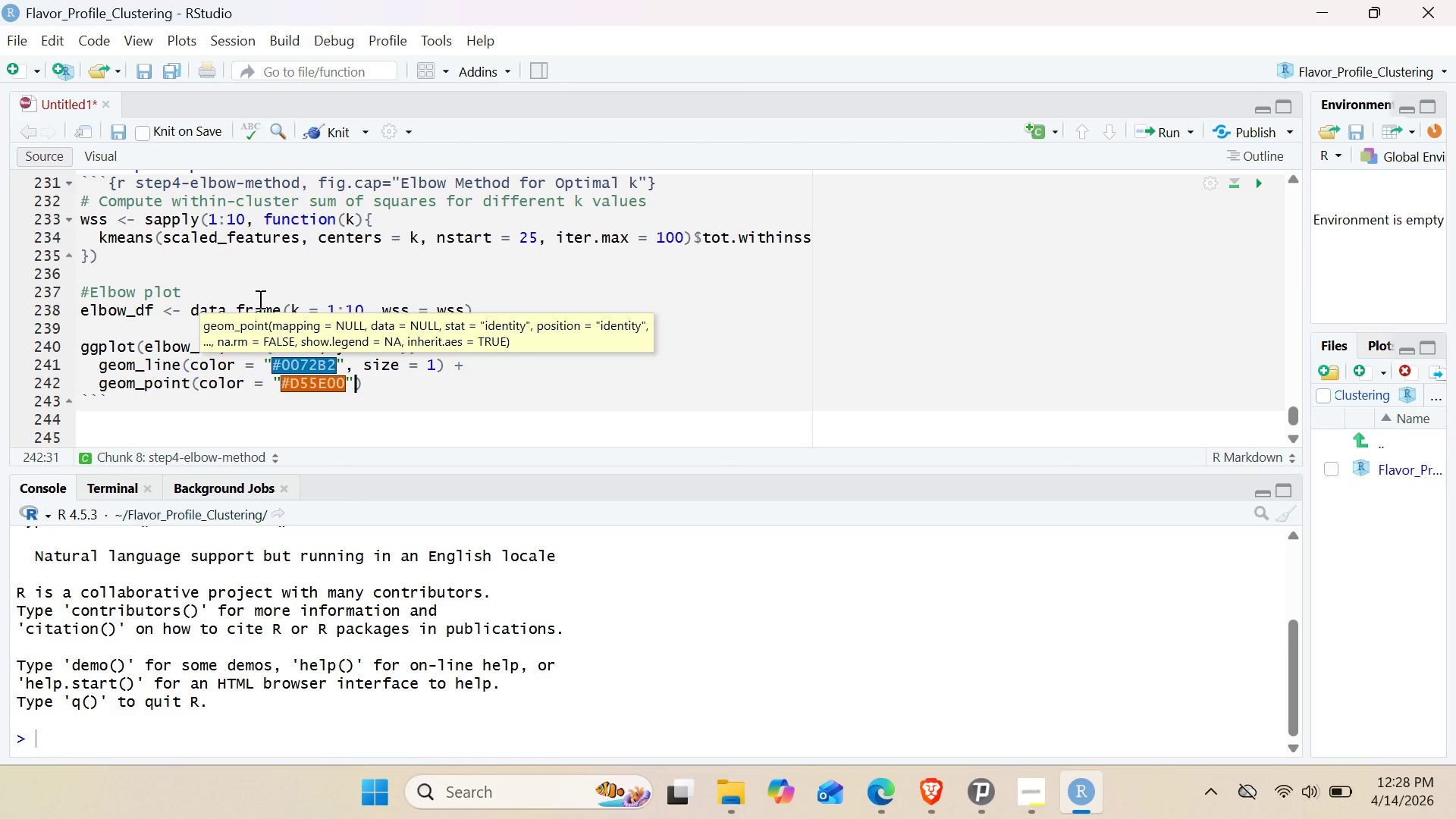 
 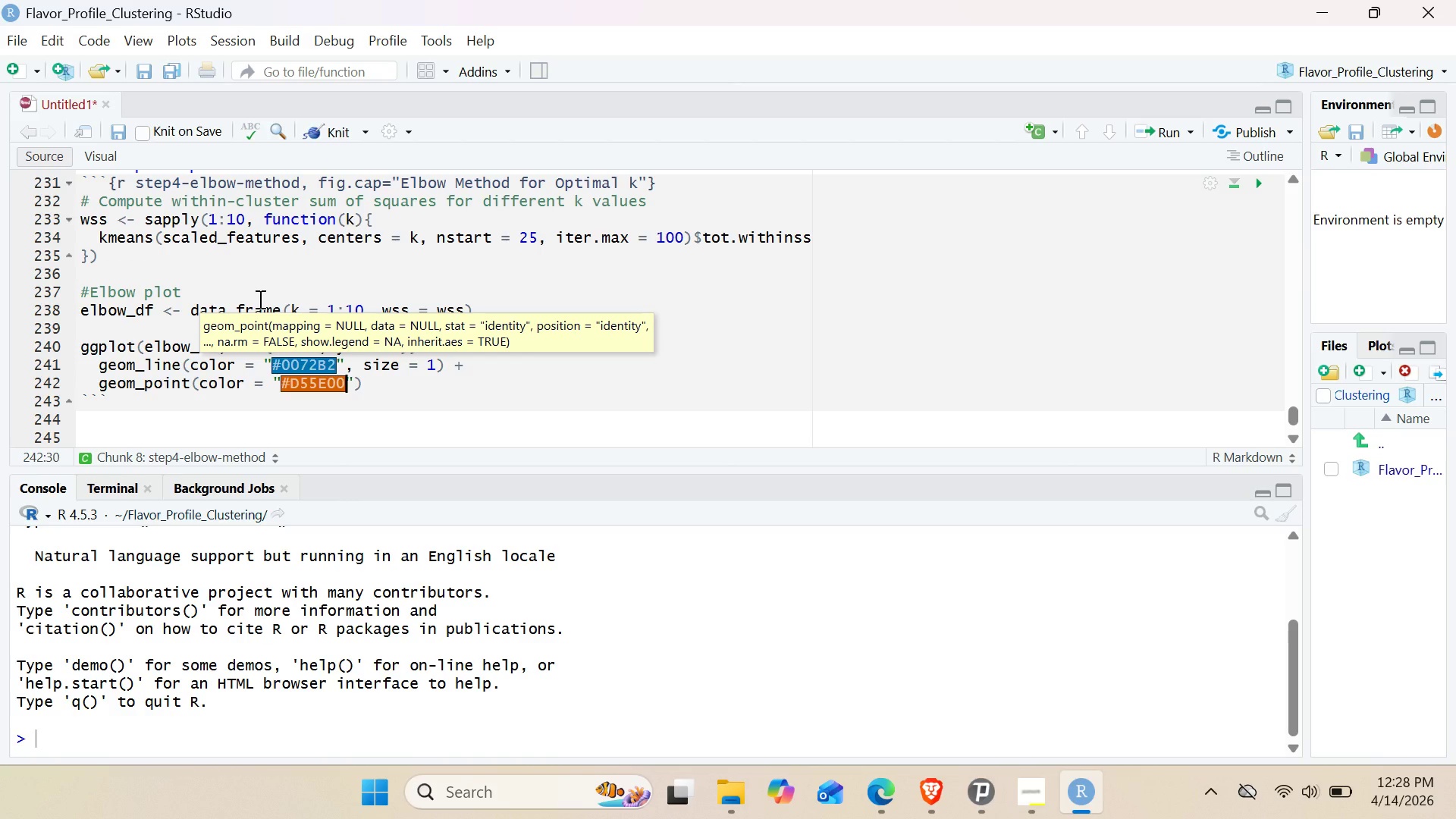 
key(ArrowRight)
 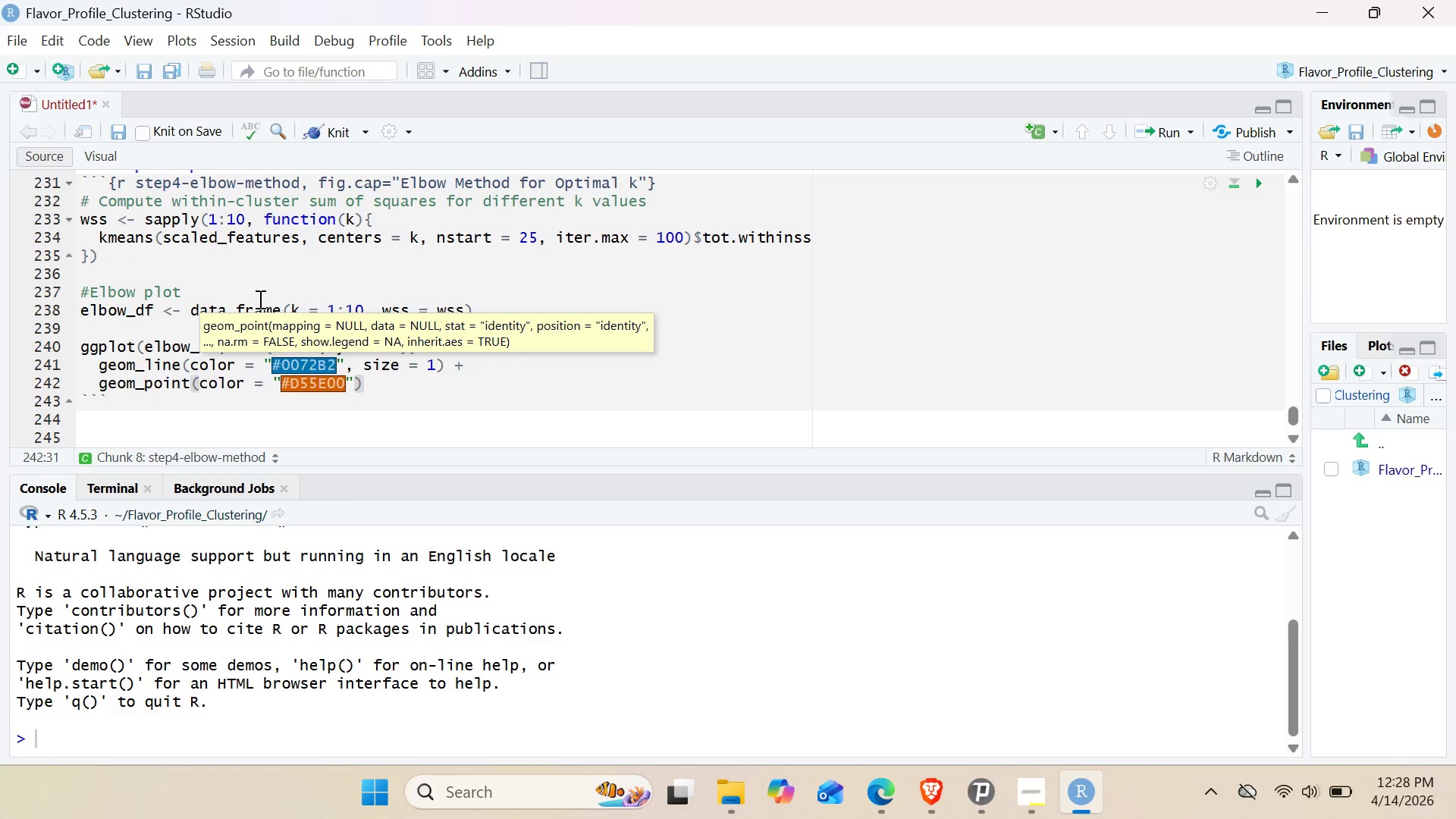 
type(, siz = 3)
 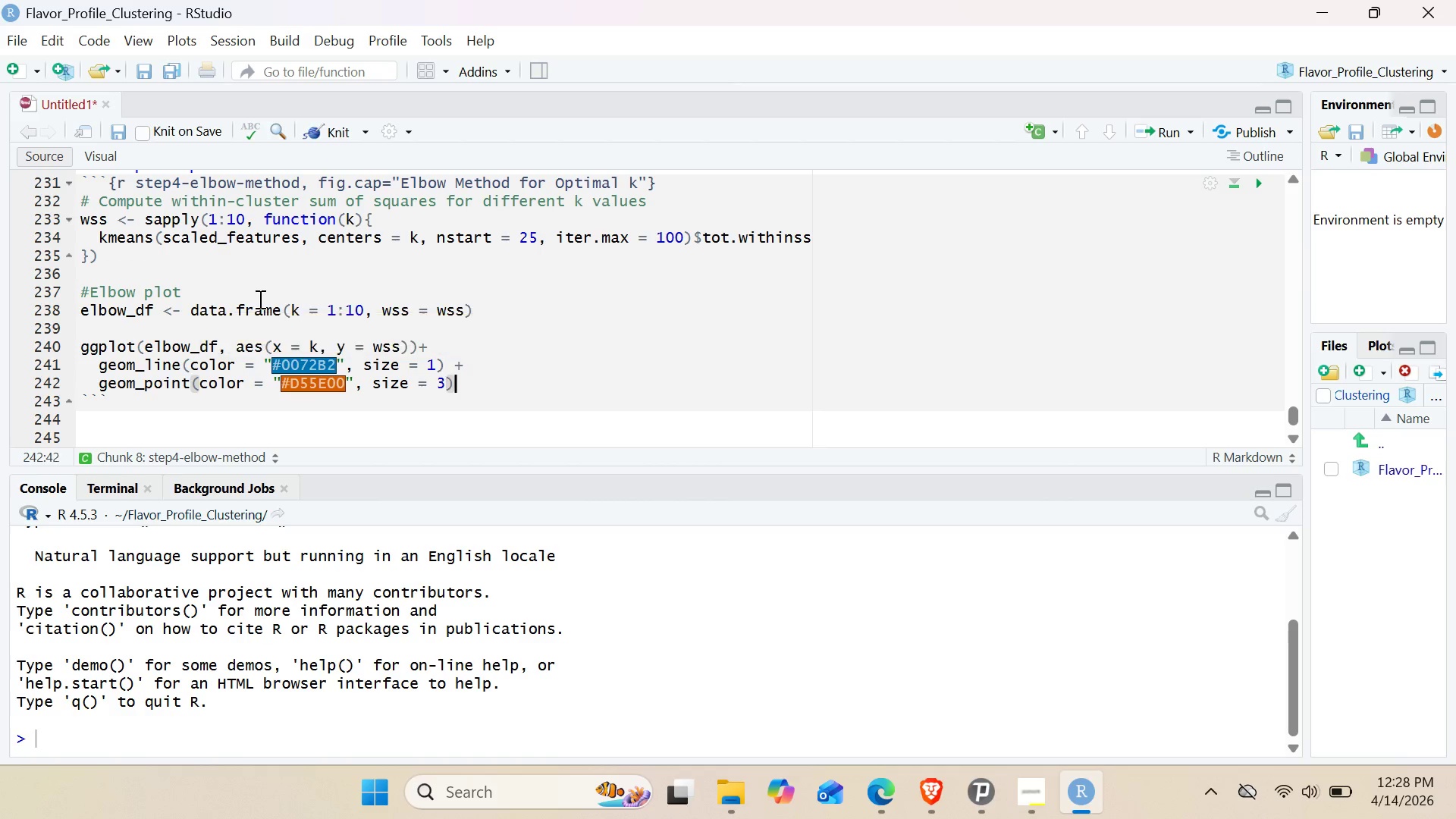 
hold_key(key=E, duration=0.31)
 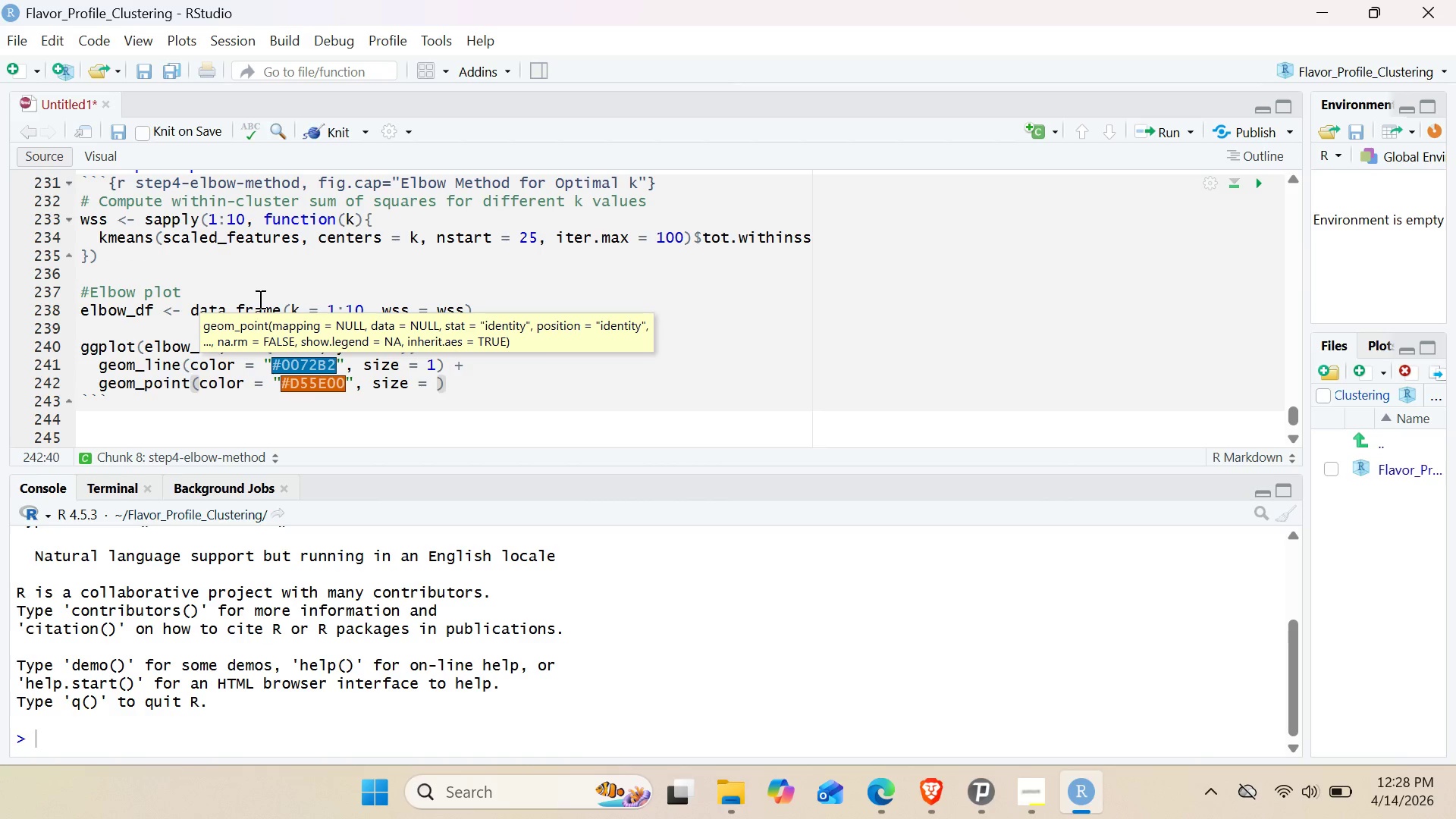 
key(ArrowRight)
 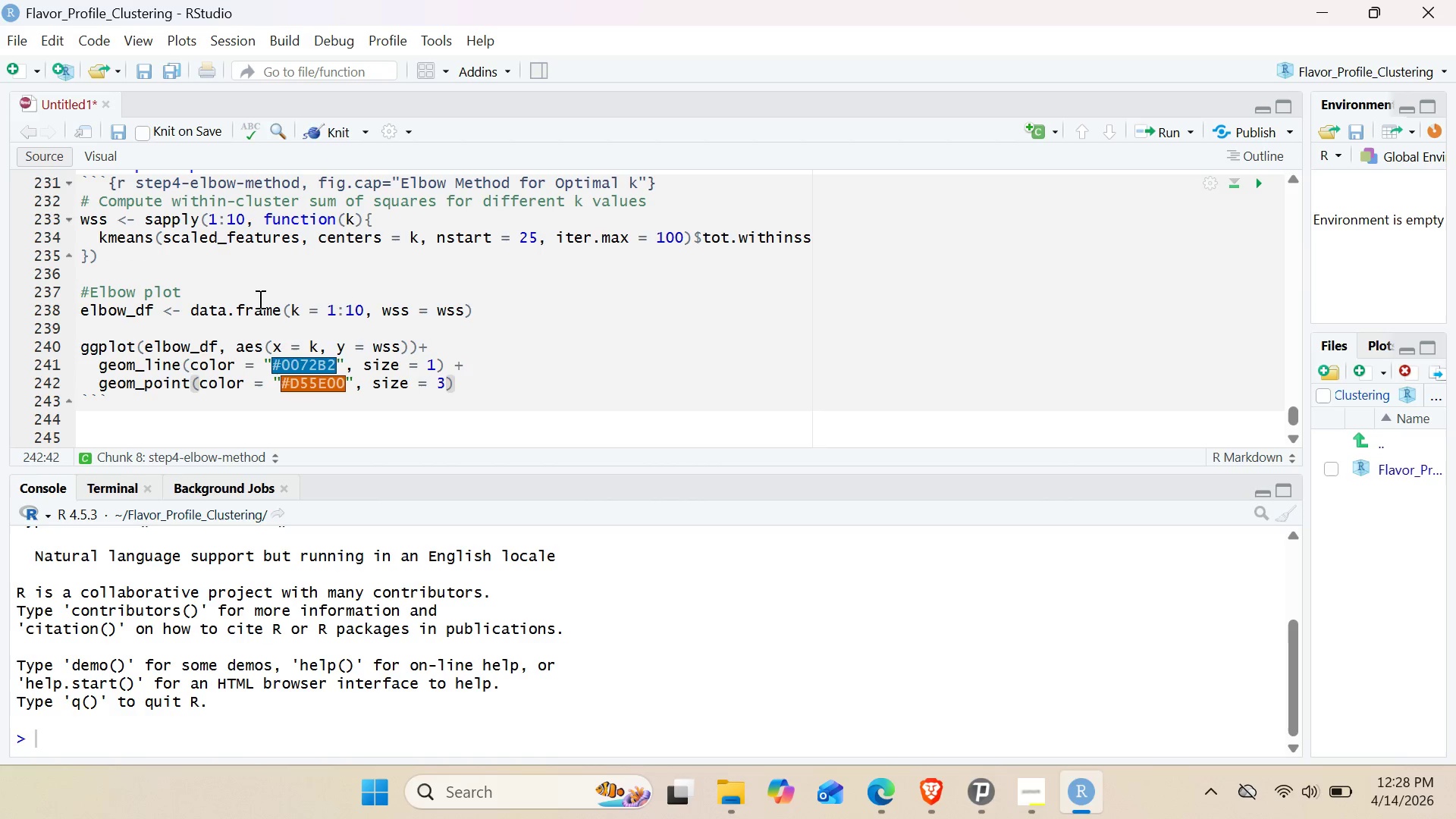 
key(Space)
 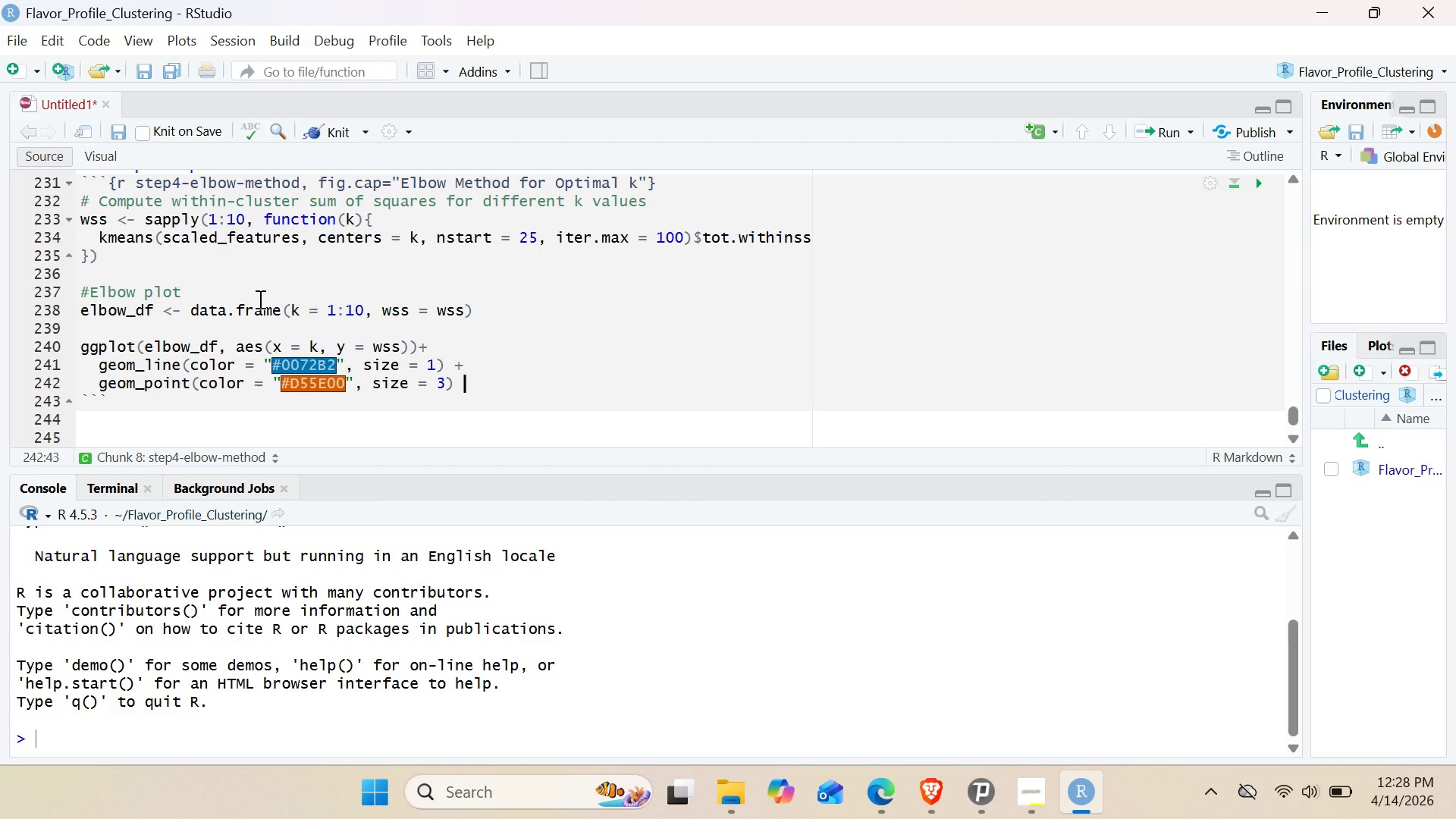 
key(Shift+Equal)
 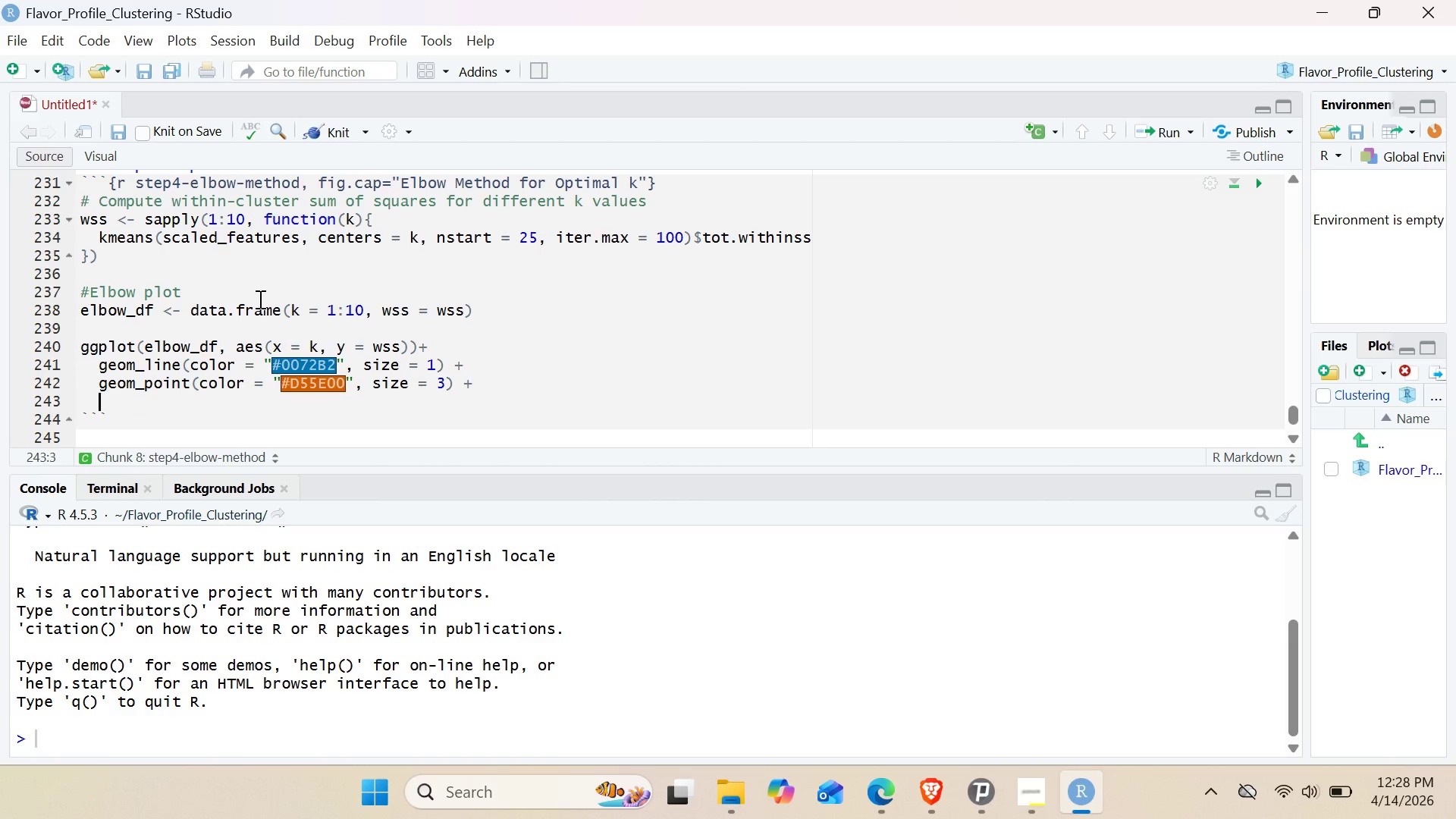 
key(Enter)
 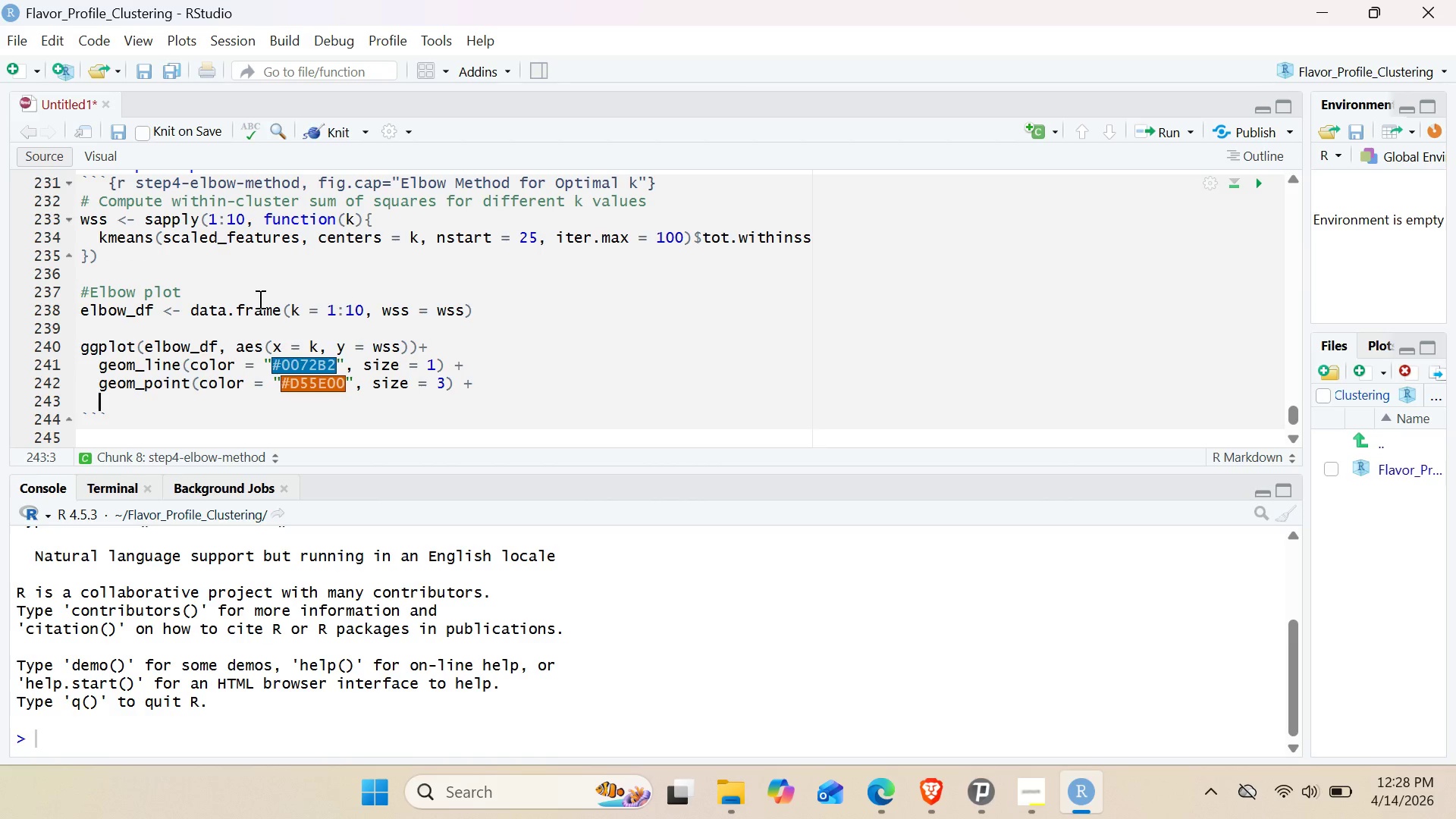 
type(geom_VLINE9xintercept = 5, line)
 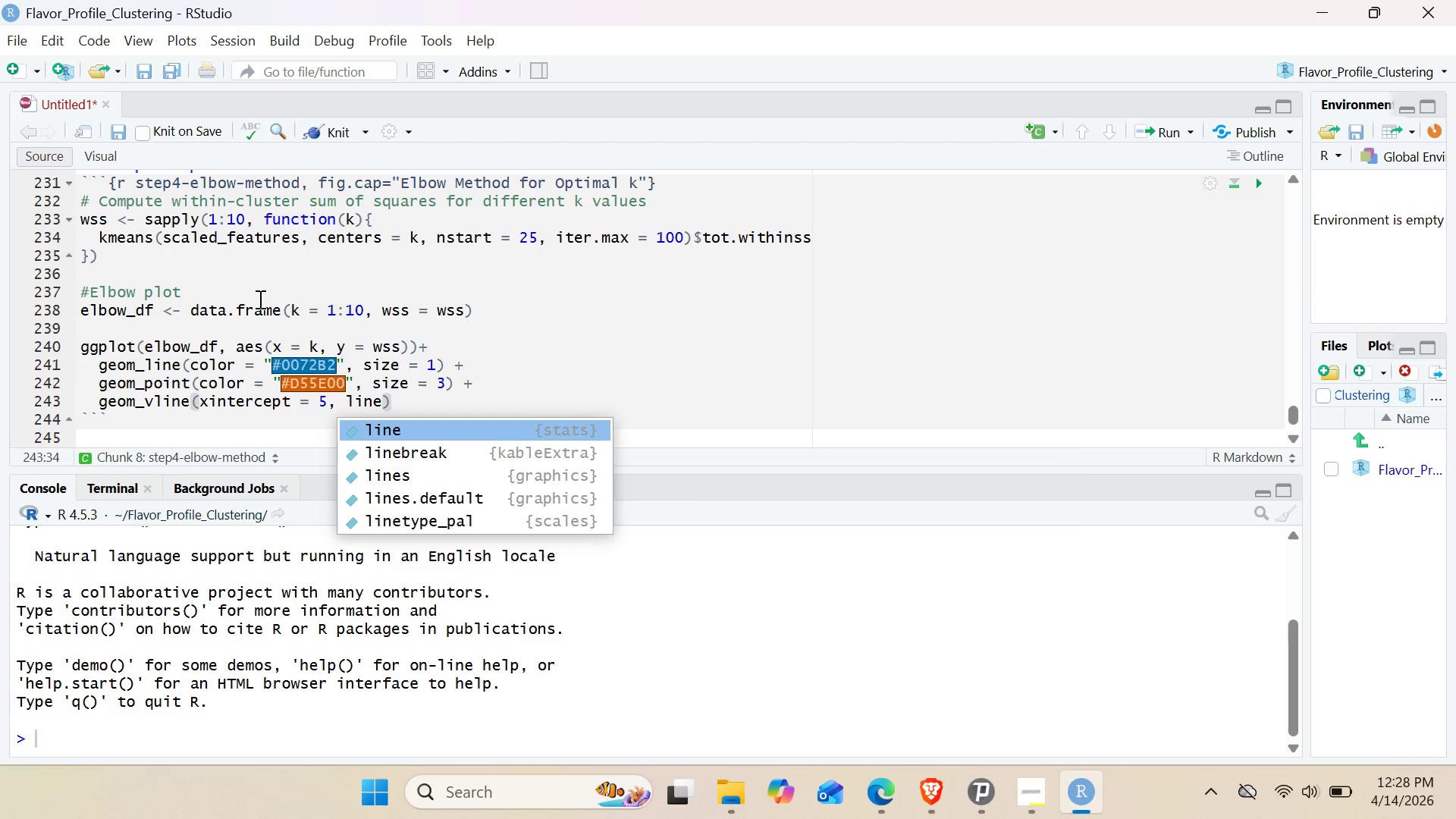 
type(type = "DASHEd)
 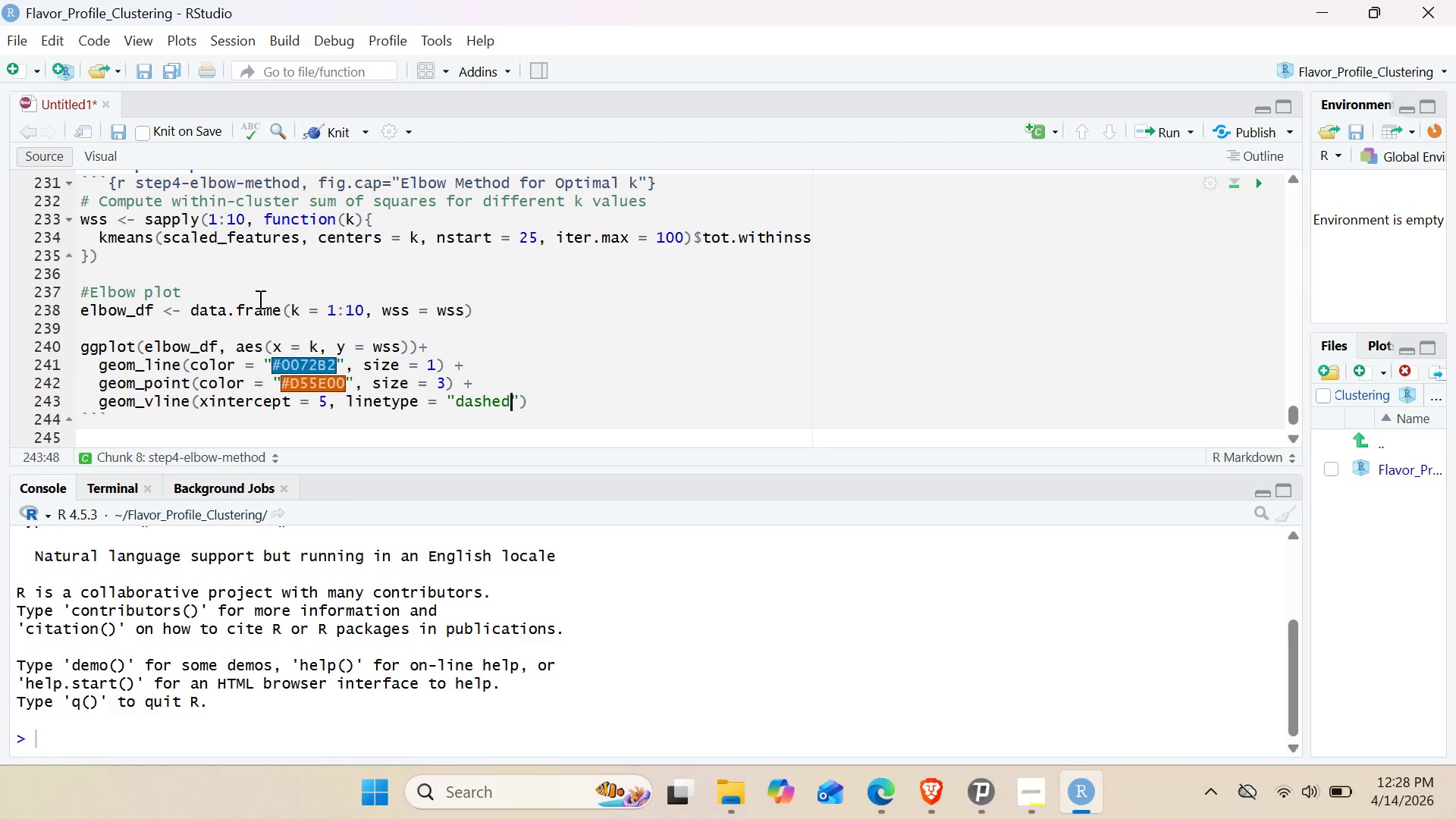 
 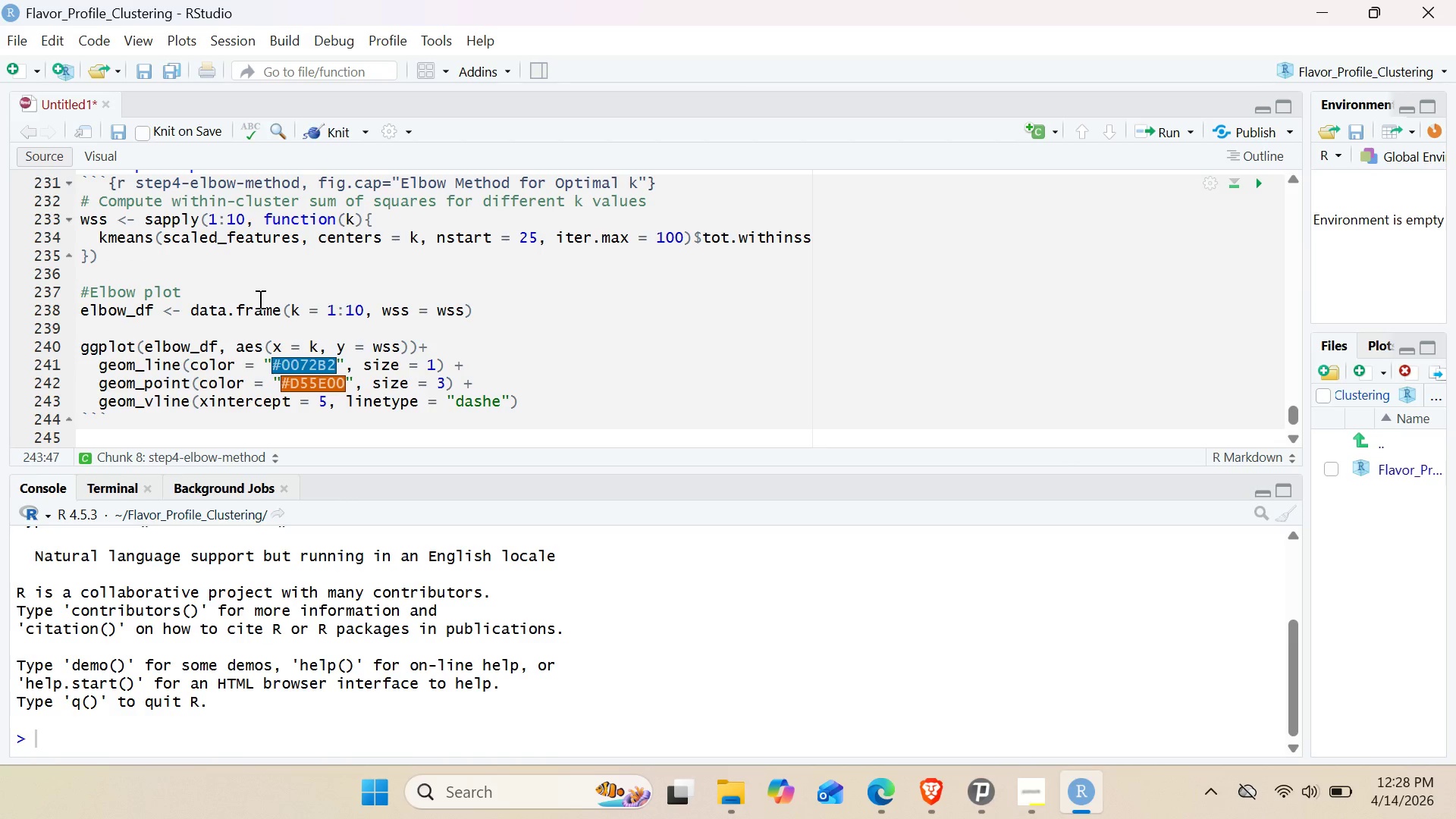 
key(ArrowRight)
 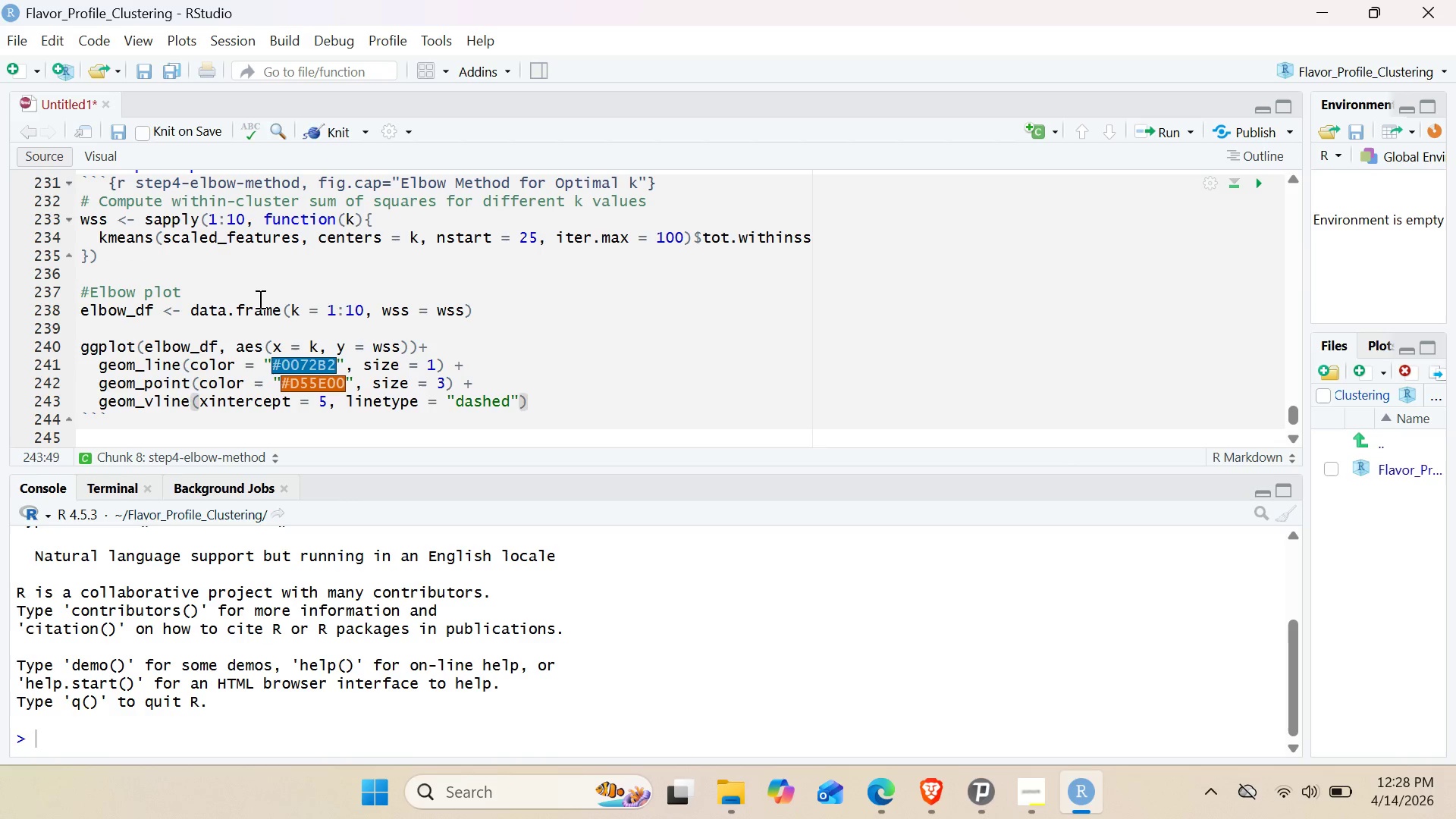 
type(, color = "red)
 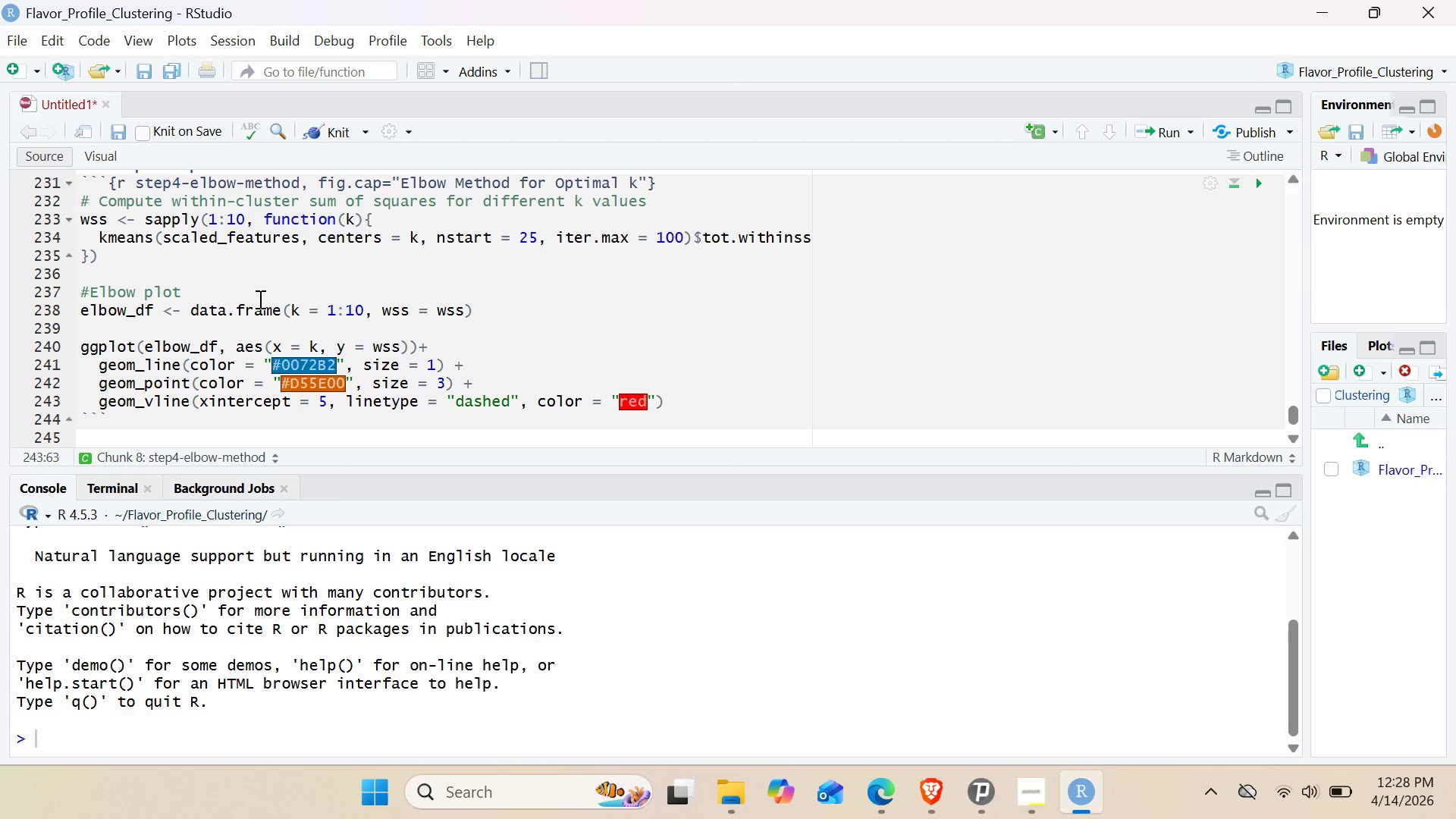 
key(ArrowRight)
 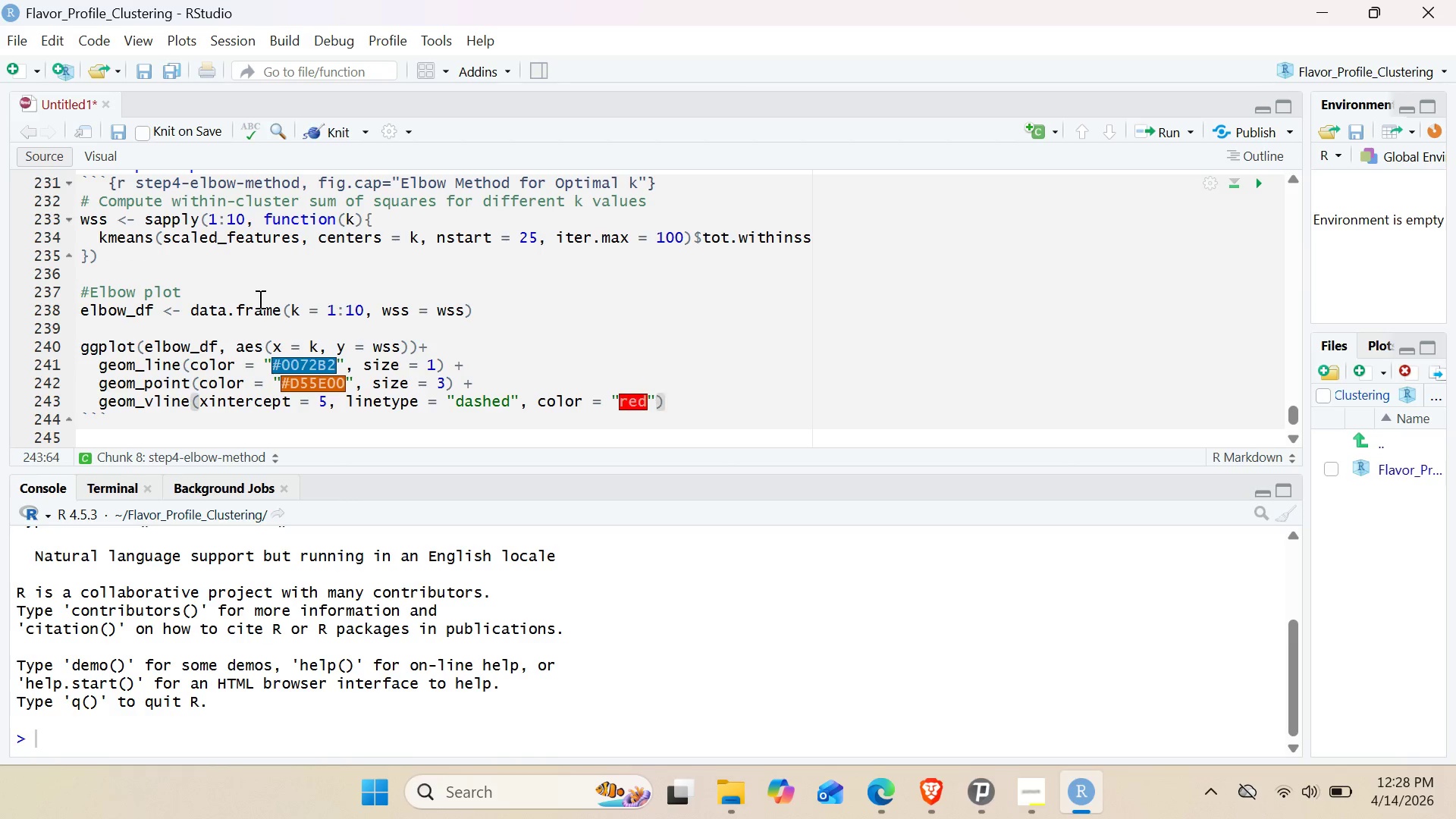 
type(, alpha=0.7)
 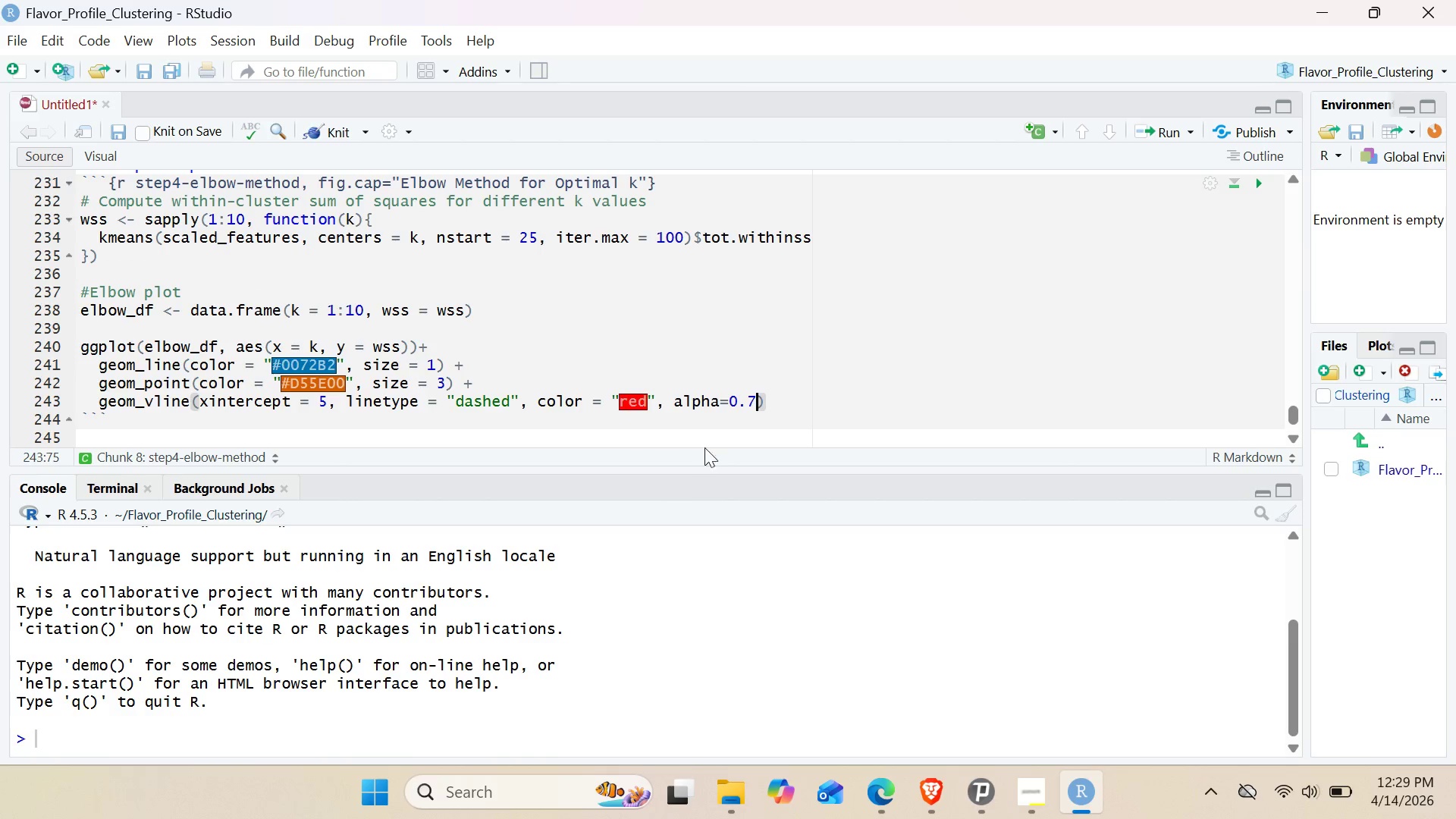 
left_click([843, 409])
 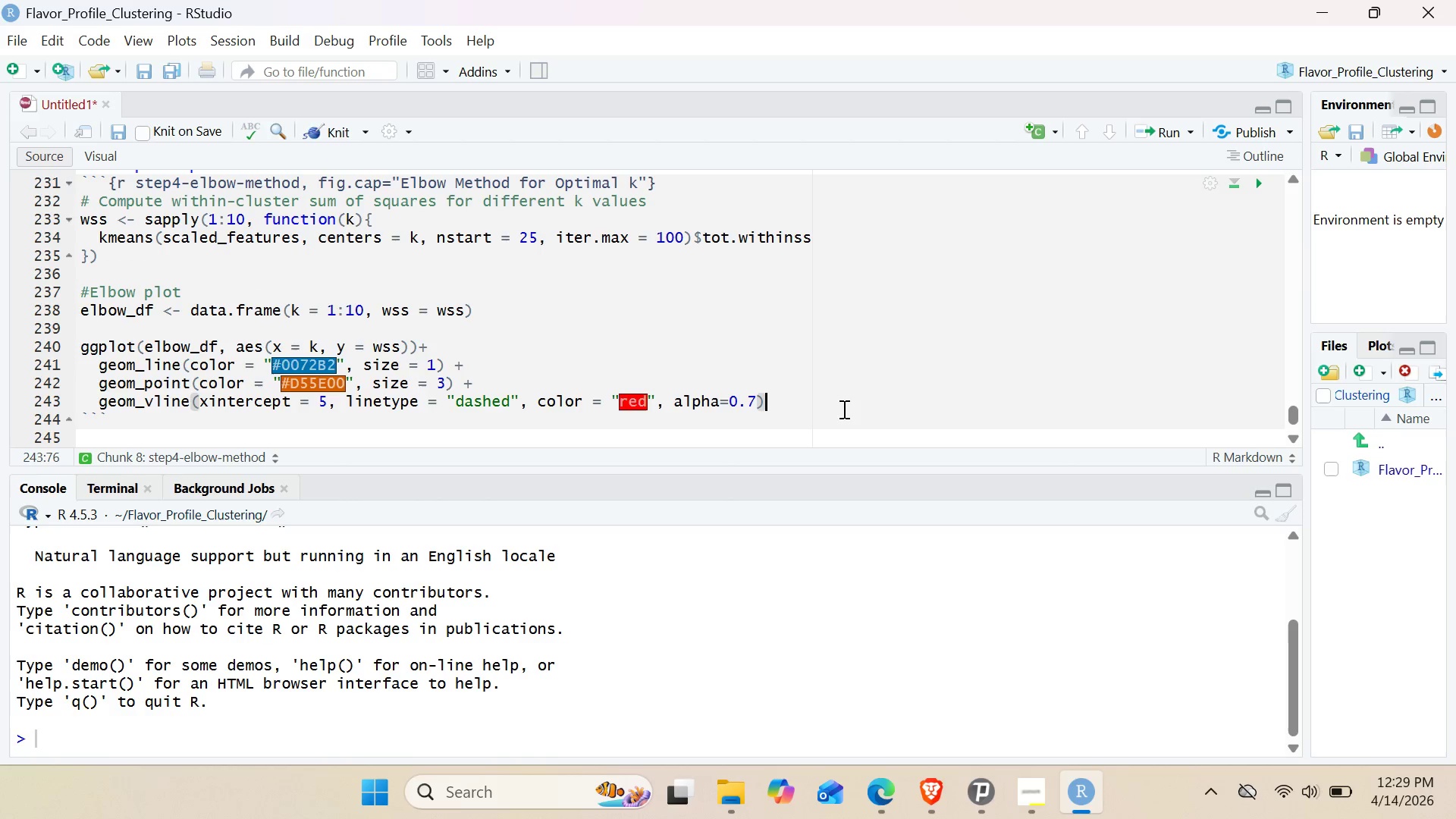 
key(Shift+Equal)
 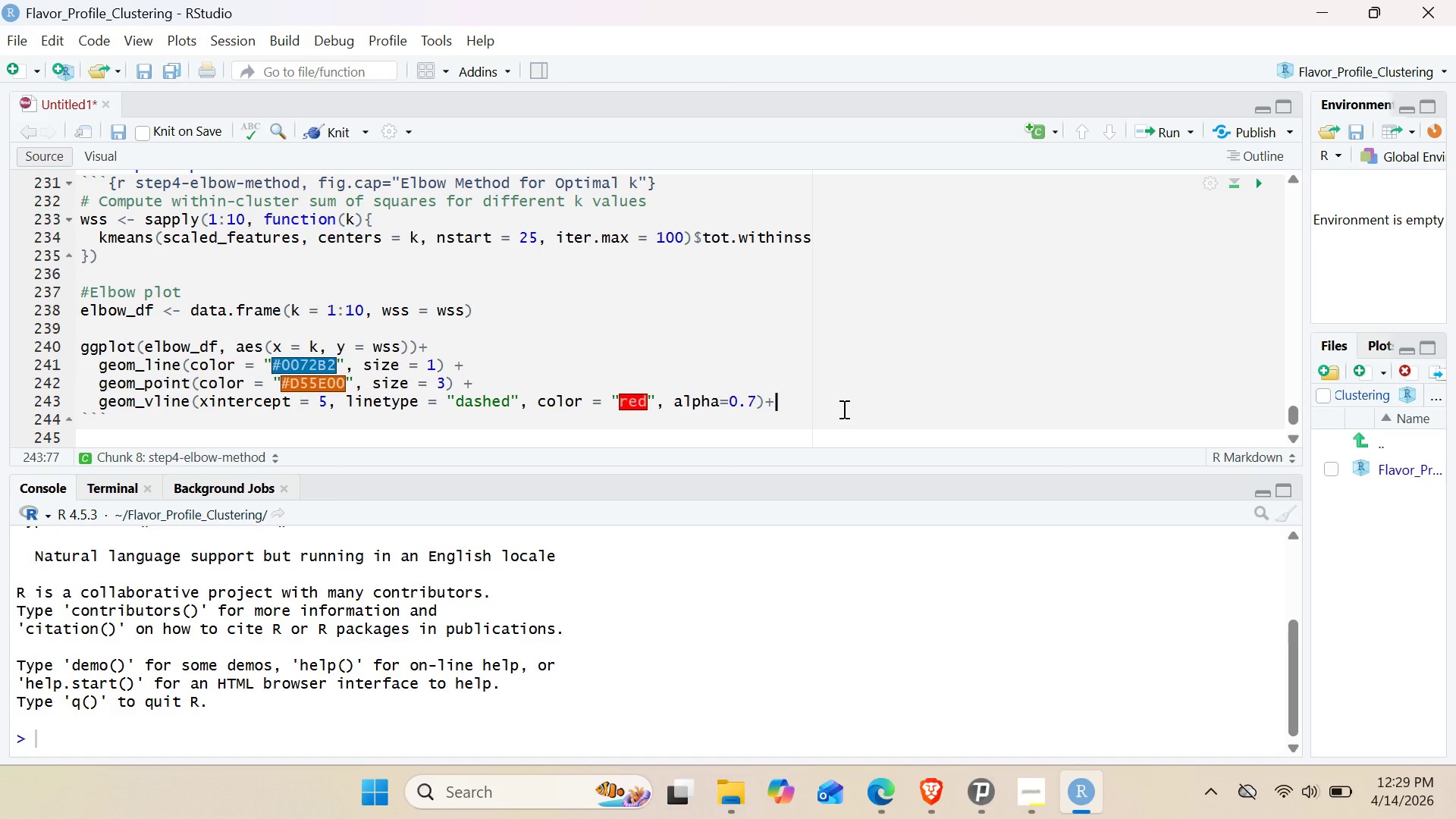 
key(Enter)
 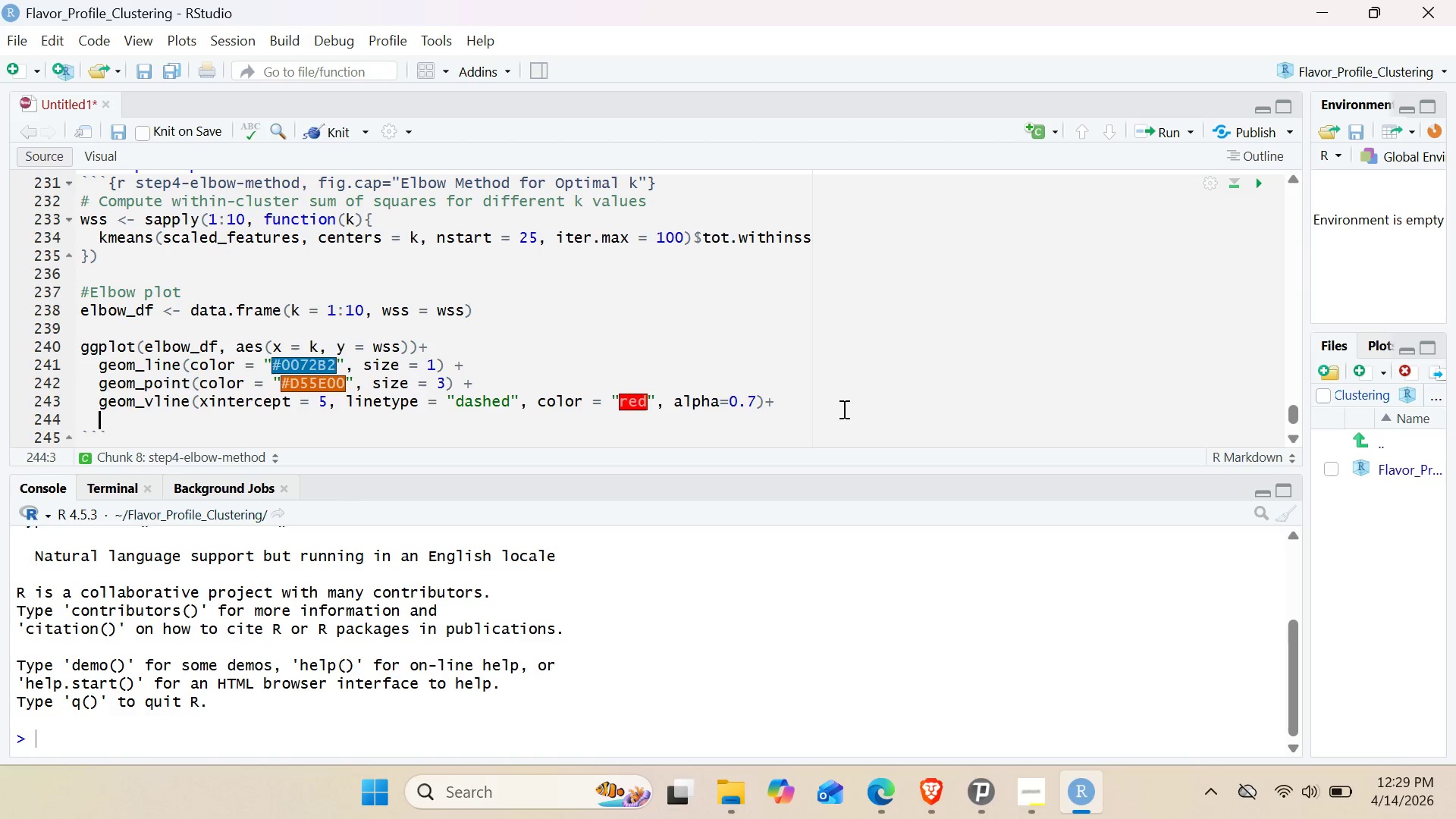 
type(labs()
 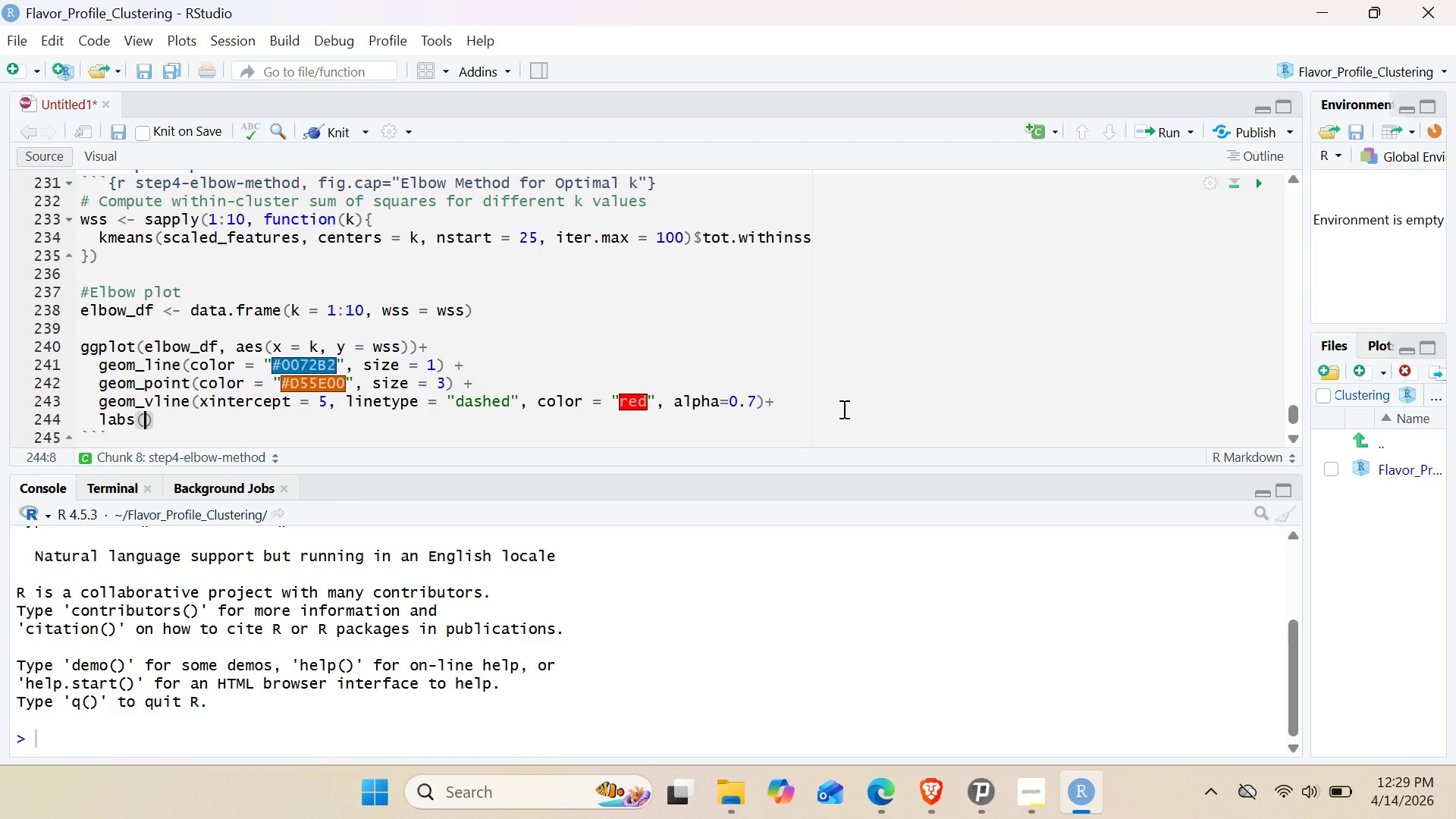 
key(Enter)
 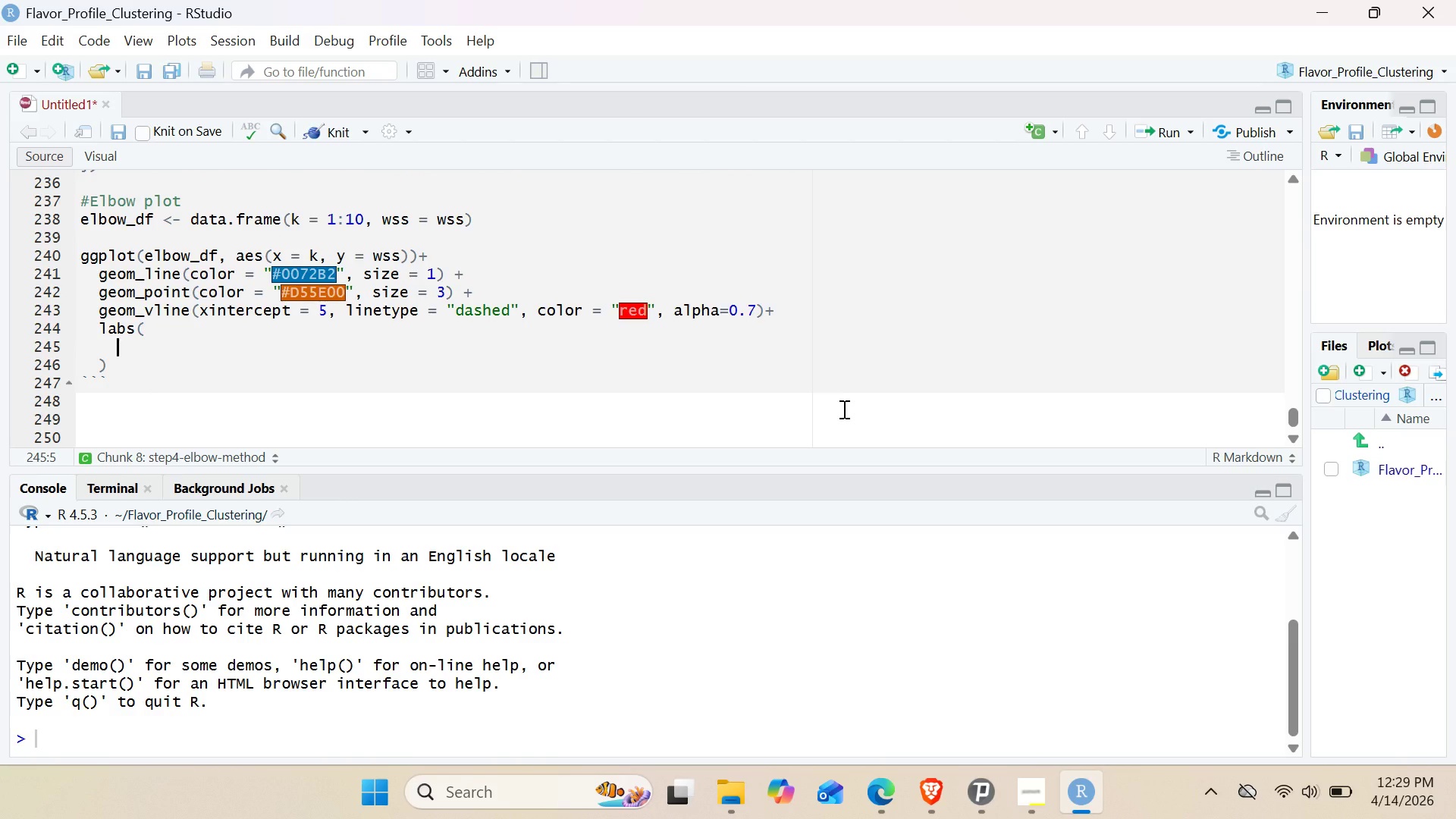 
type(title)
 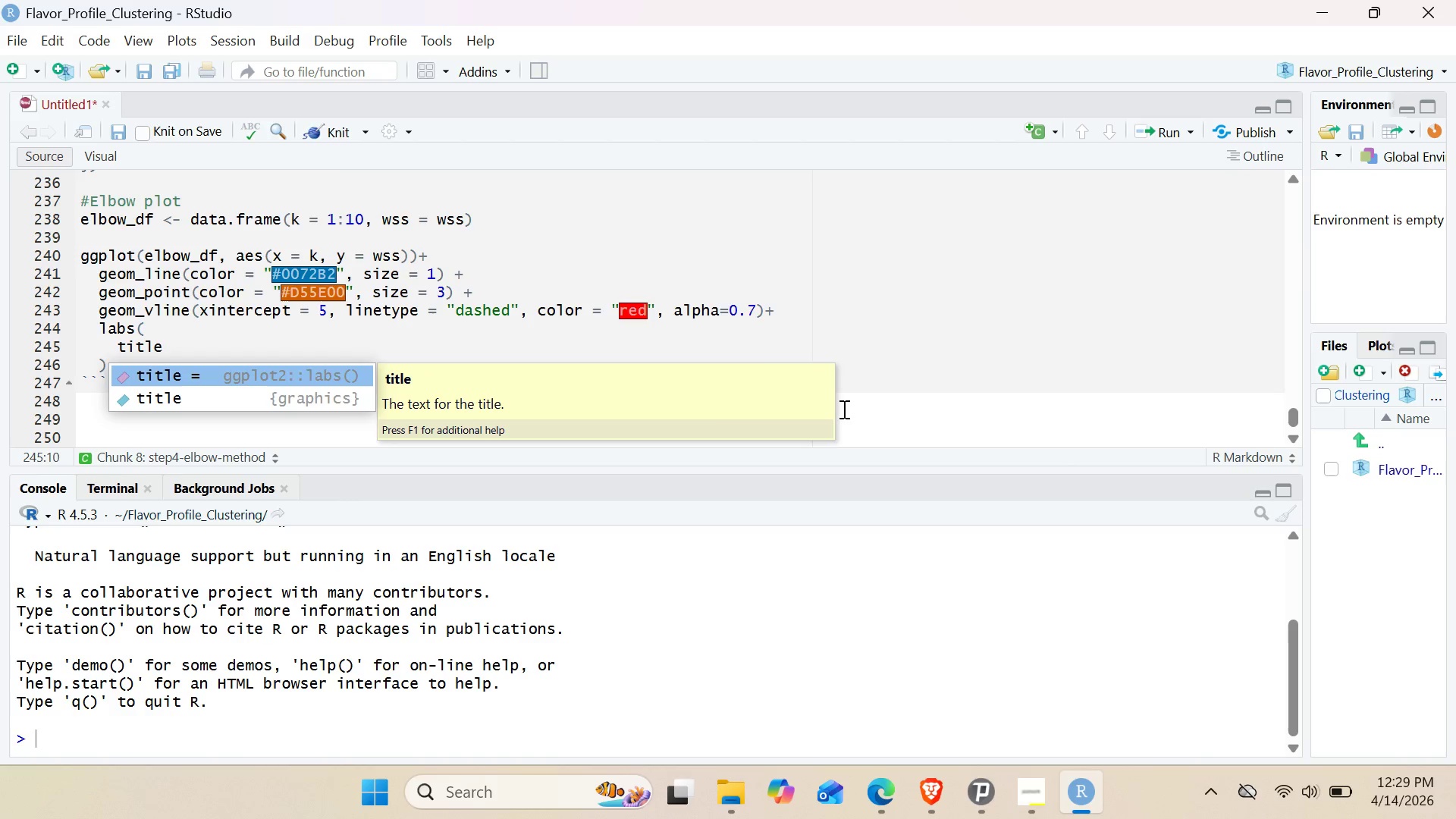 
key(Enter)
 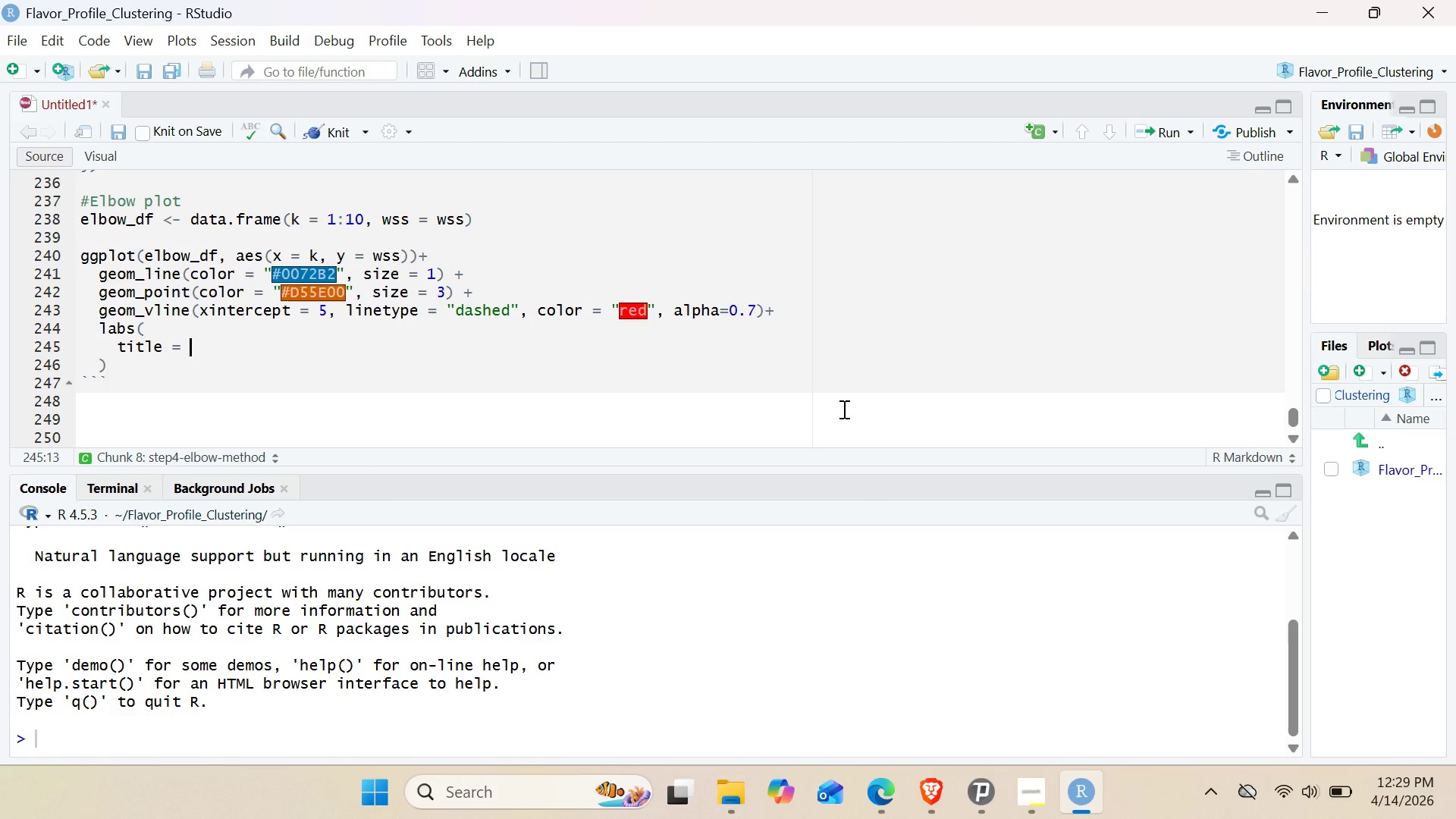 
type("Elbow method for Optimal Numb)
 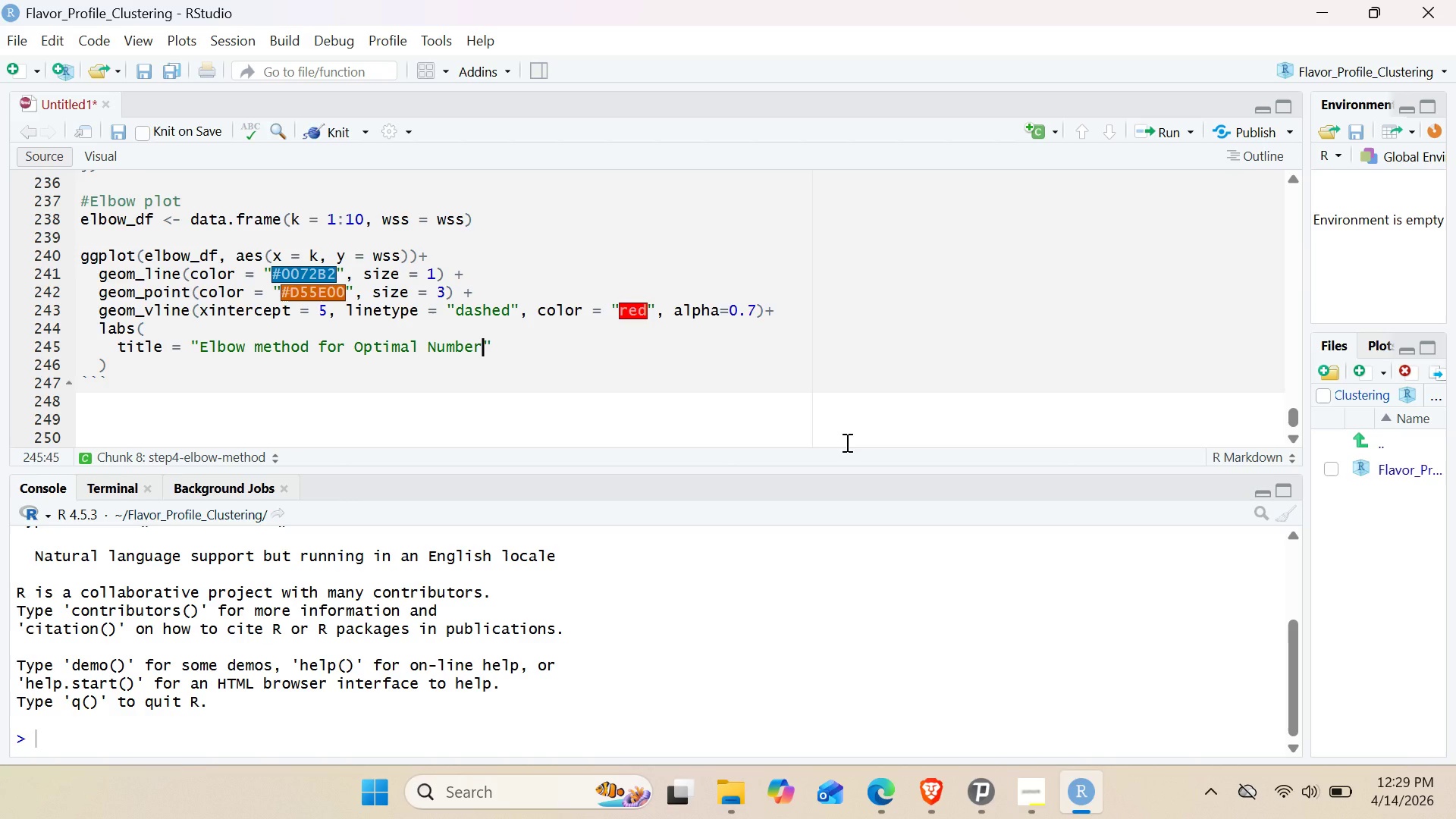 
 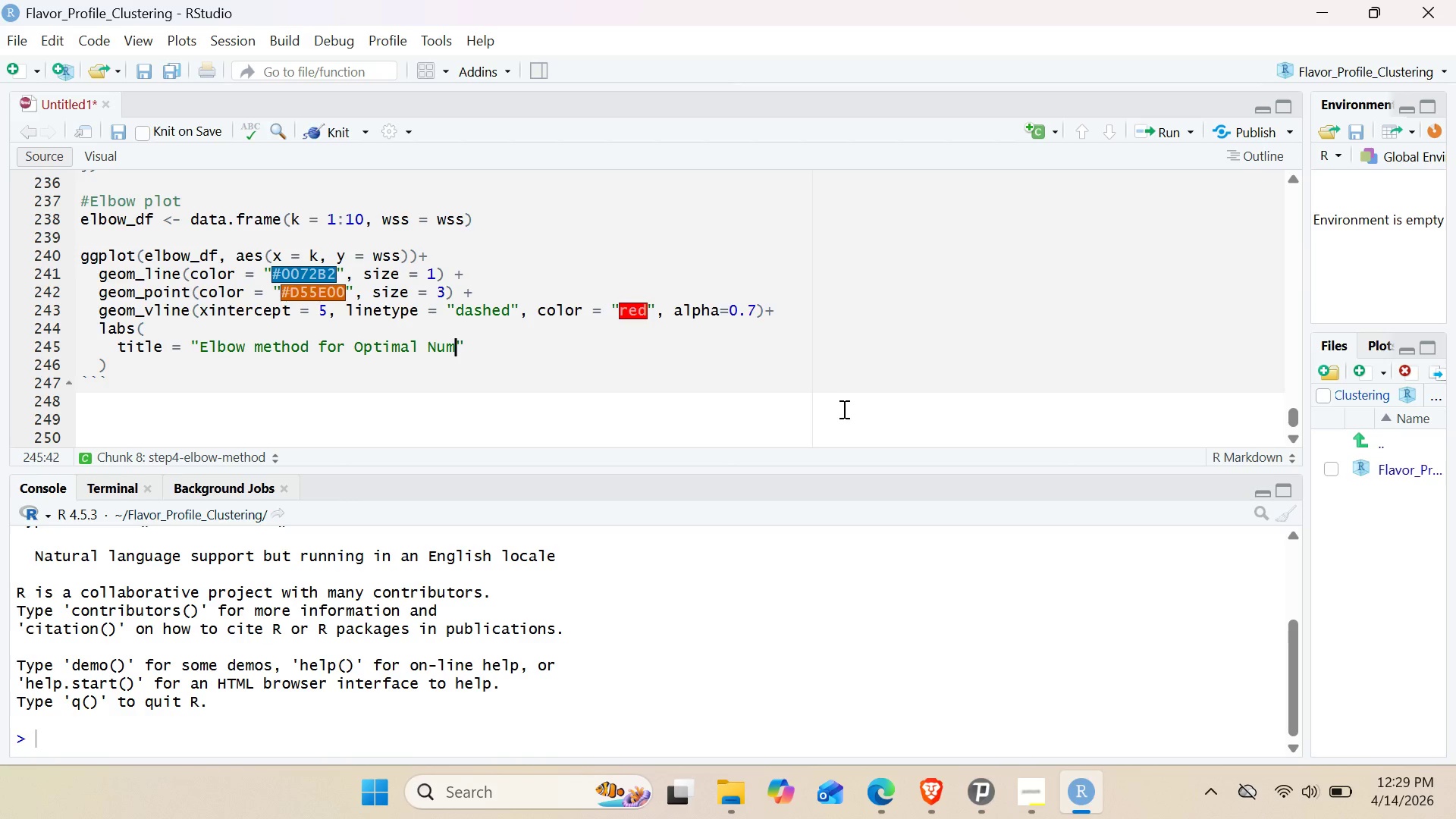 
type(er of clusters)
 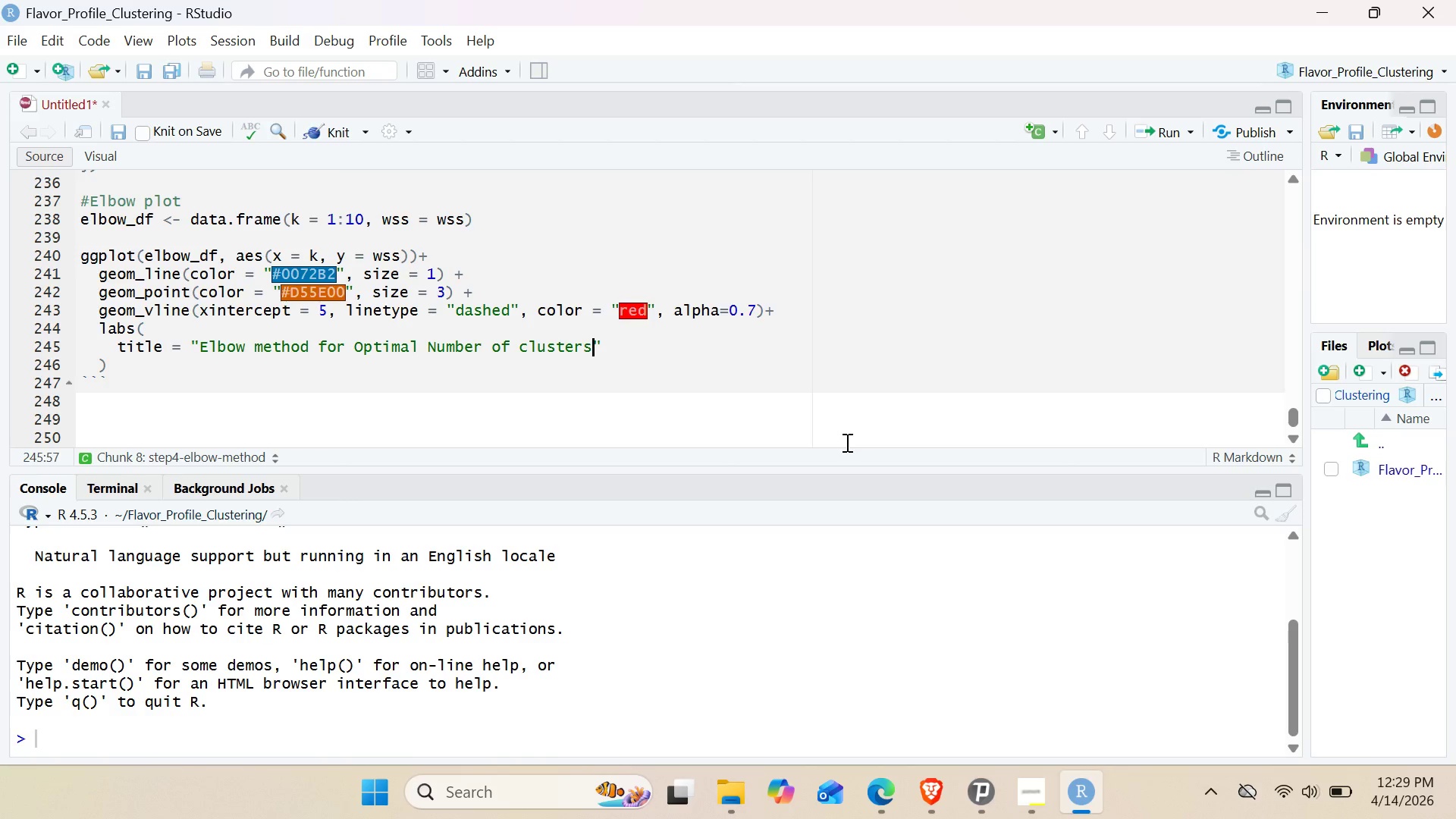 
key(ArrowRight)
 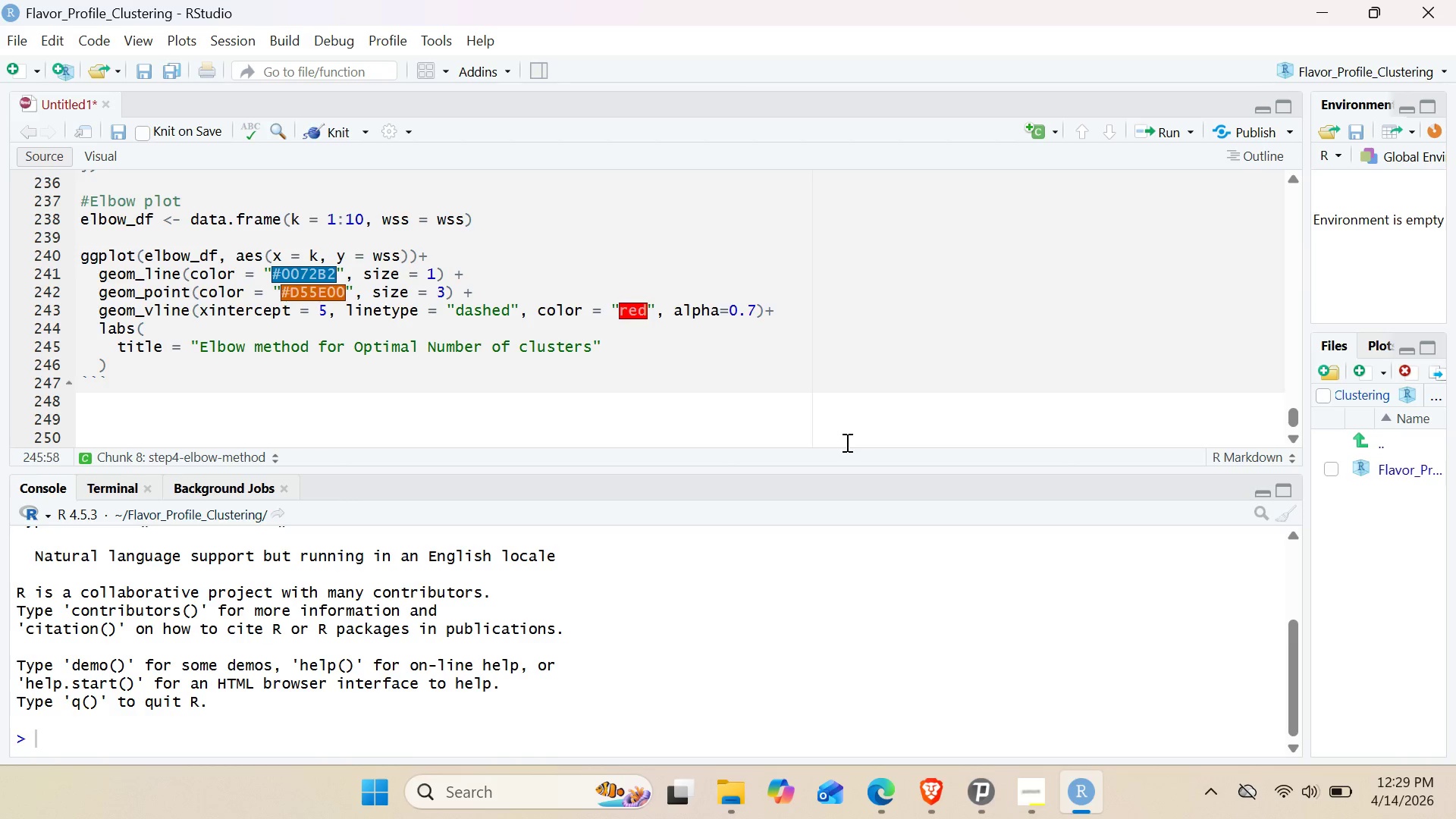 
key(Period)
 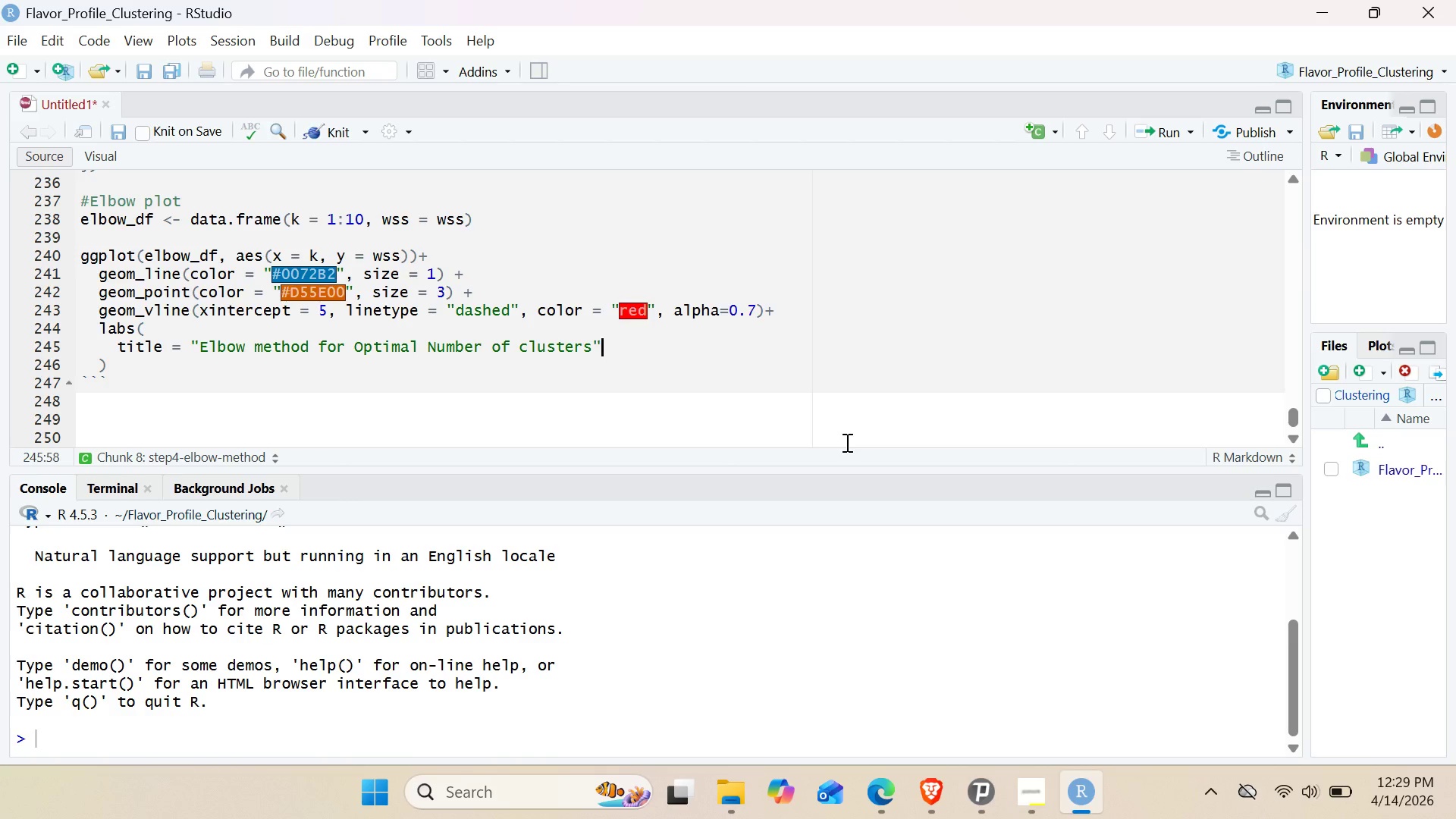 
key(Backspace)
 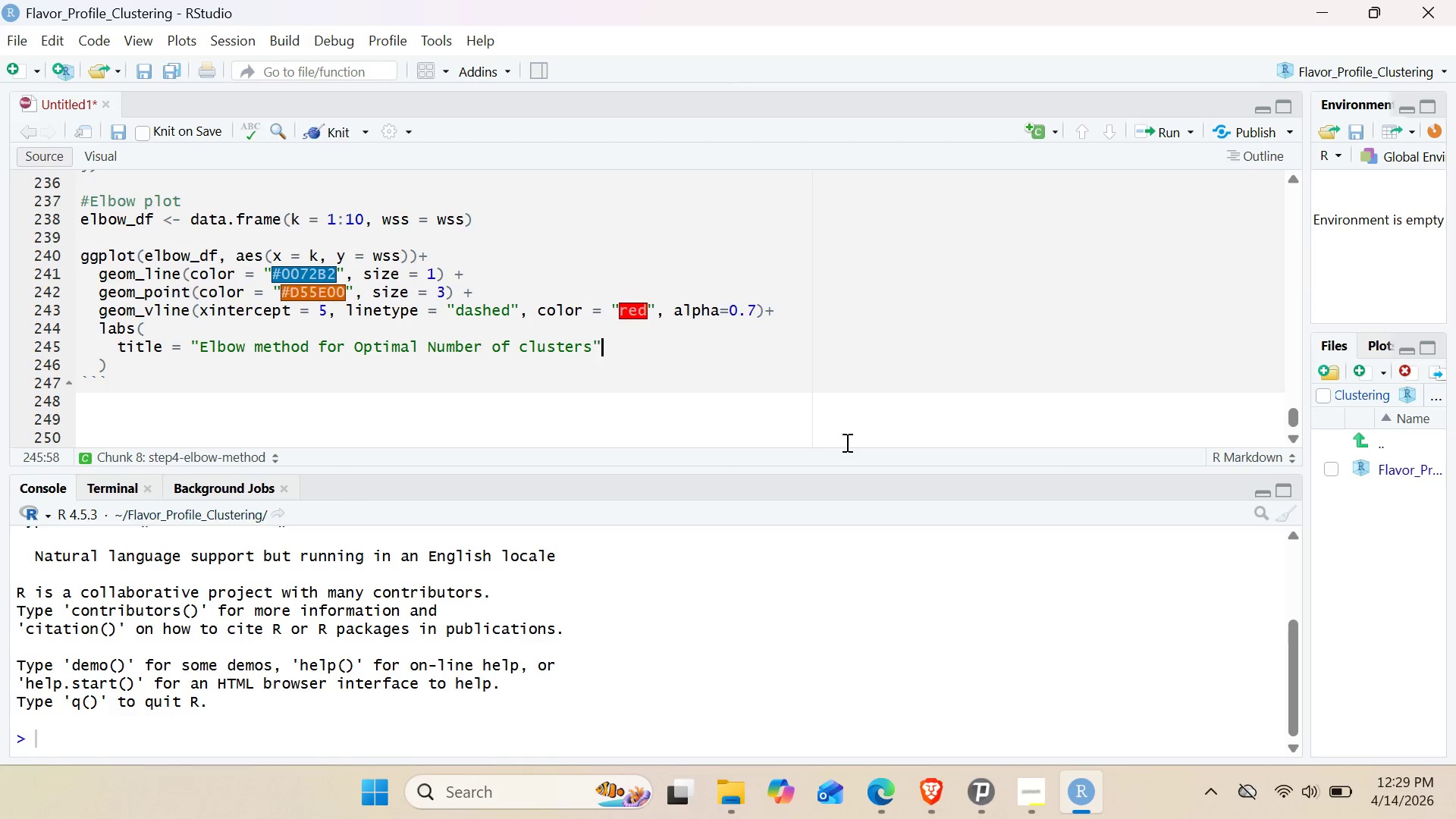 
key(Comma)
 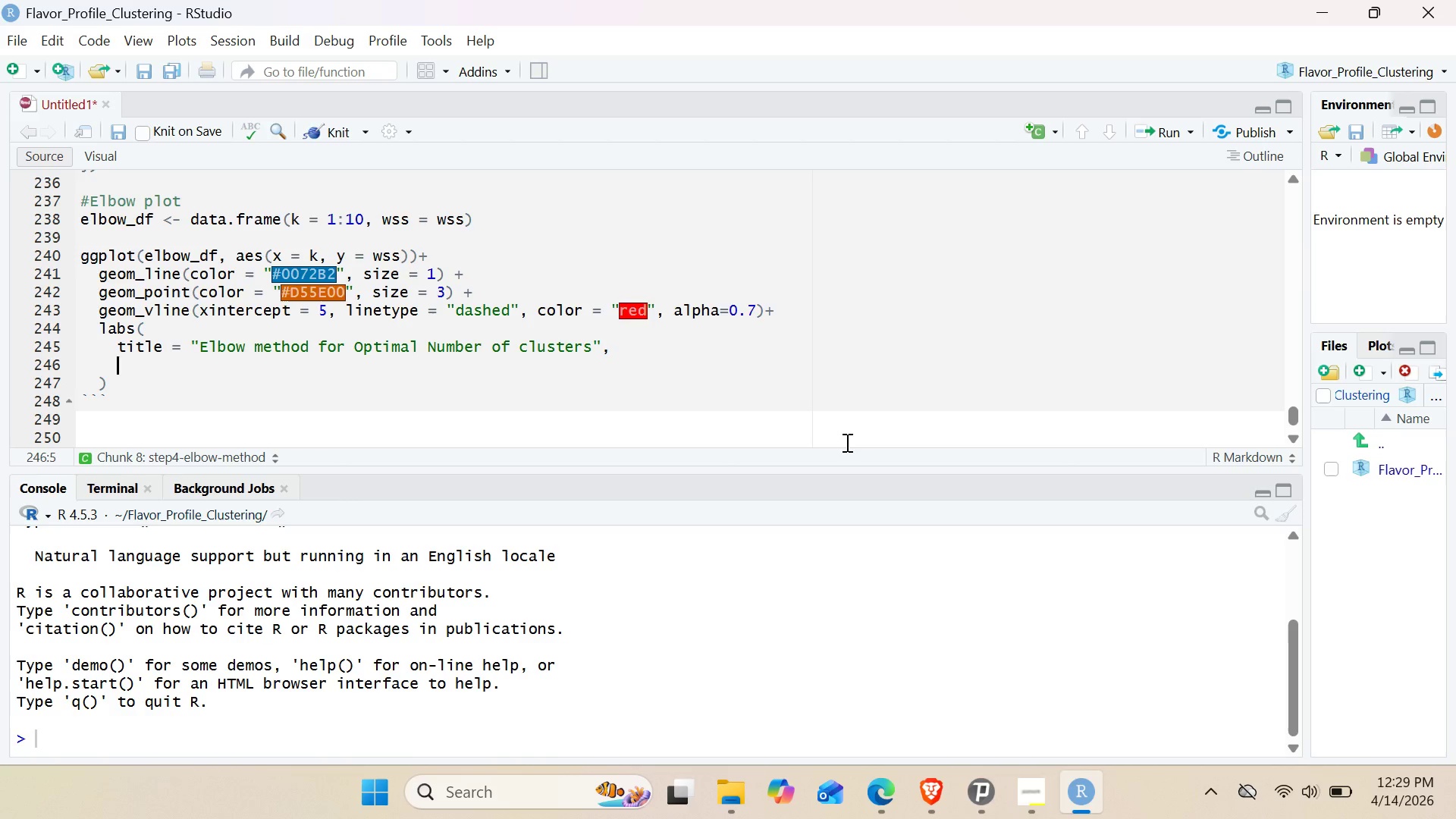 
key(Enter)
 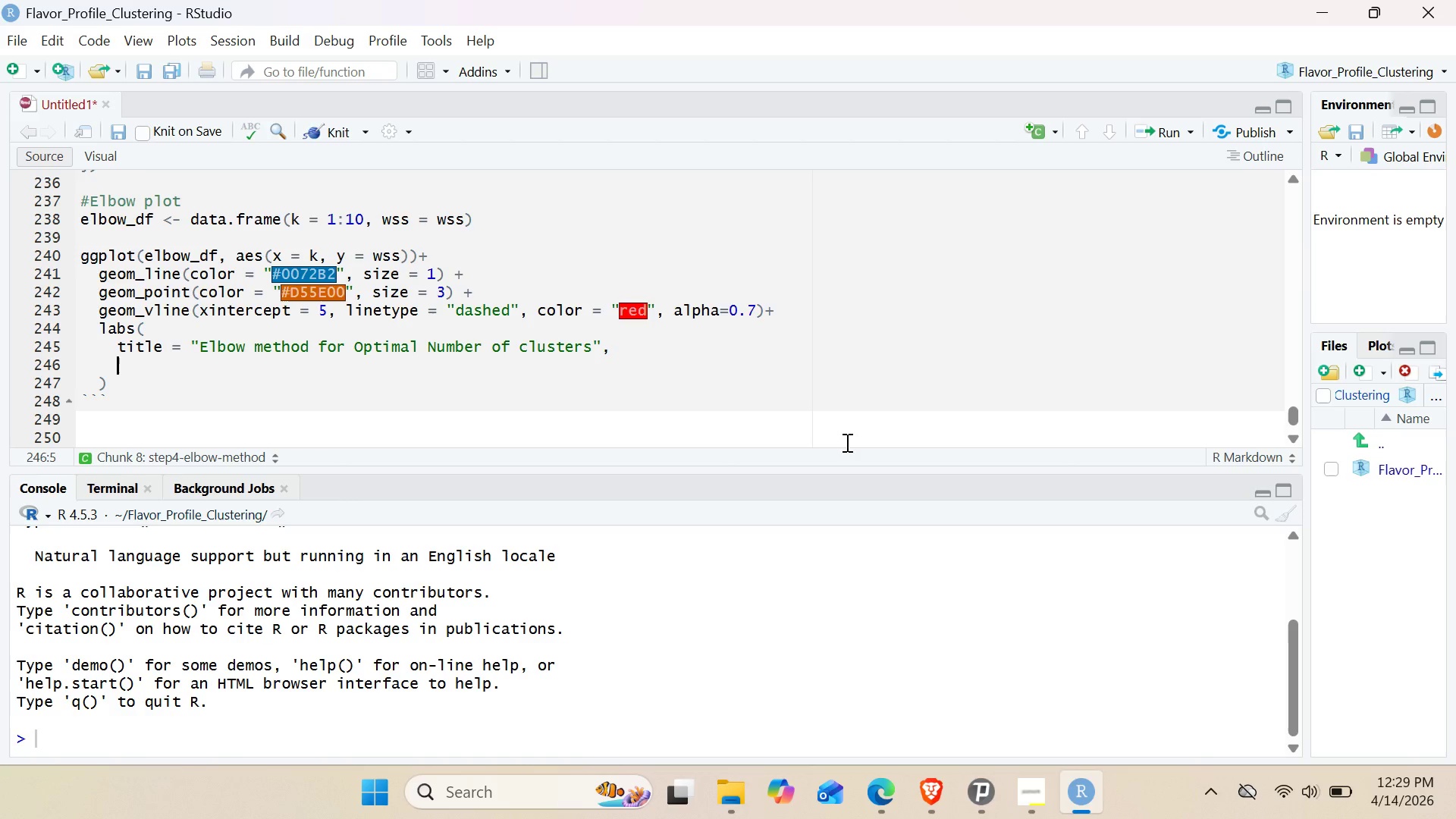 
wait(5.75)
 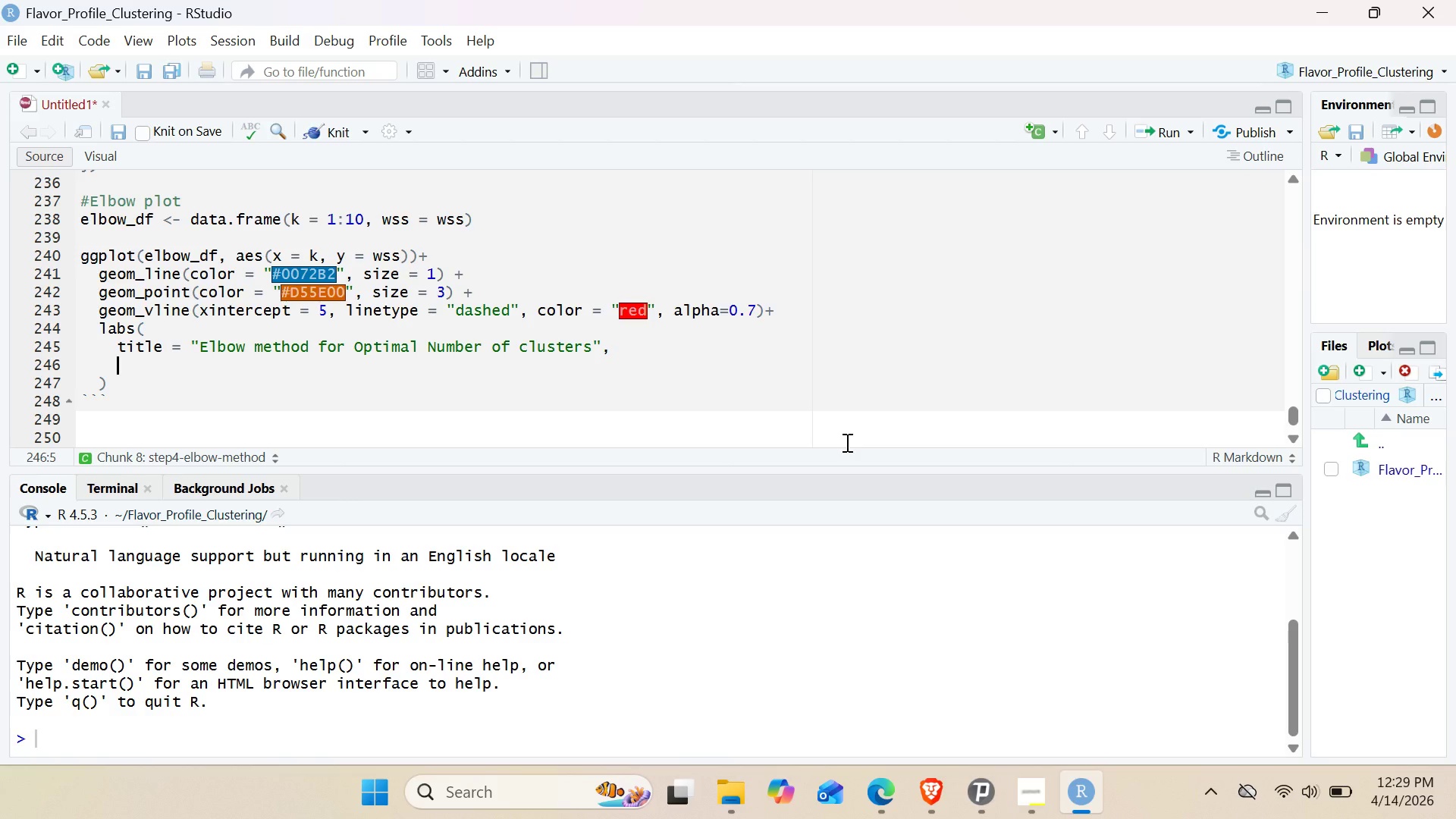 
type(sun)
key(Backspace)
type(btit)
 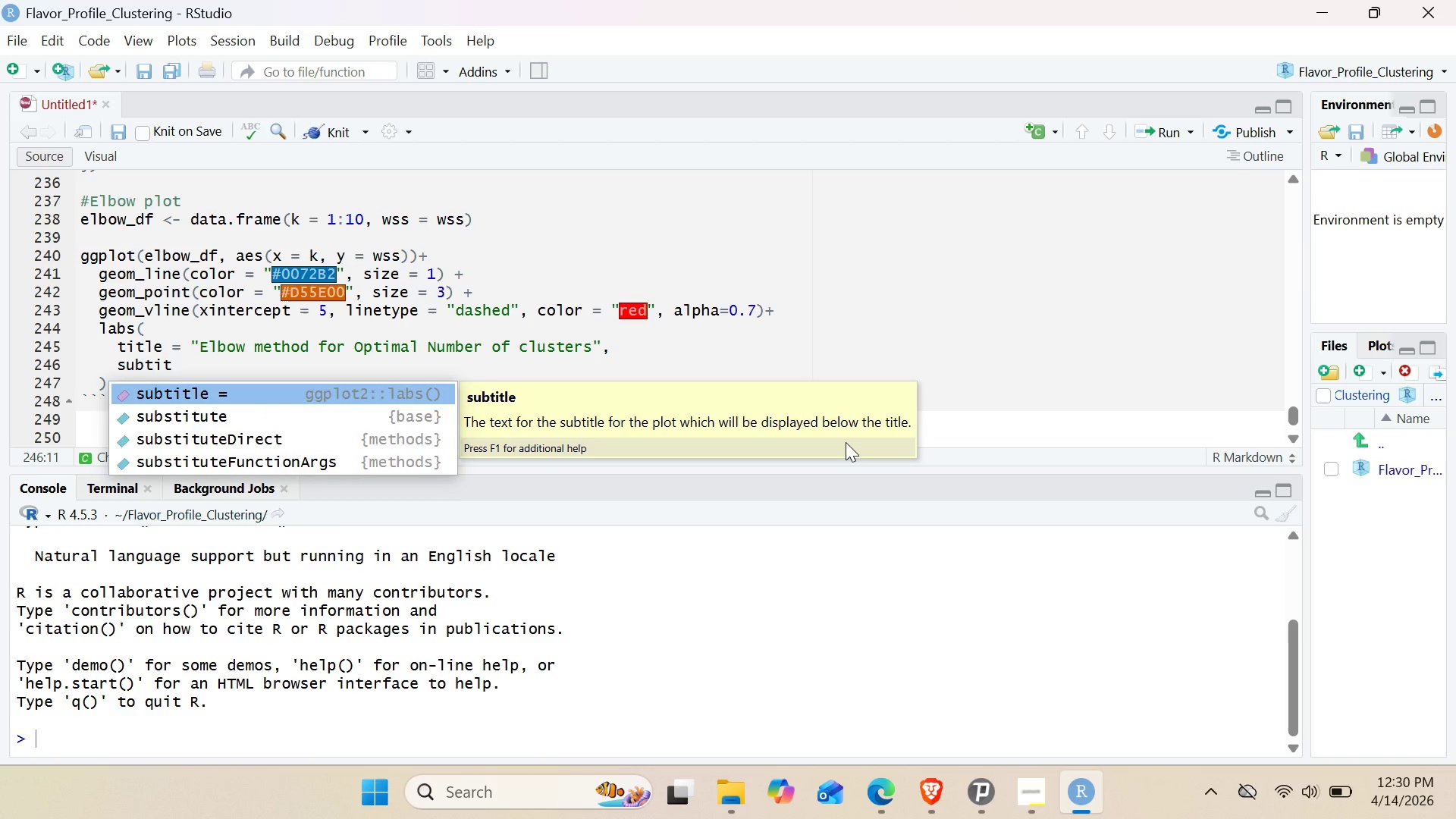 
key(Enter)
 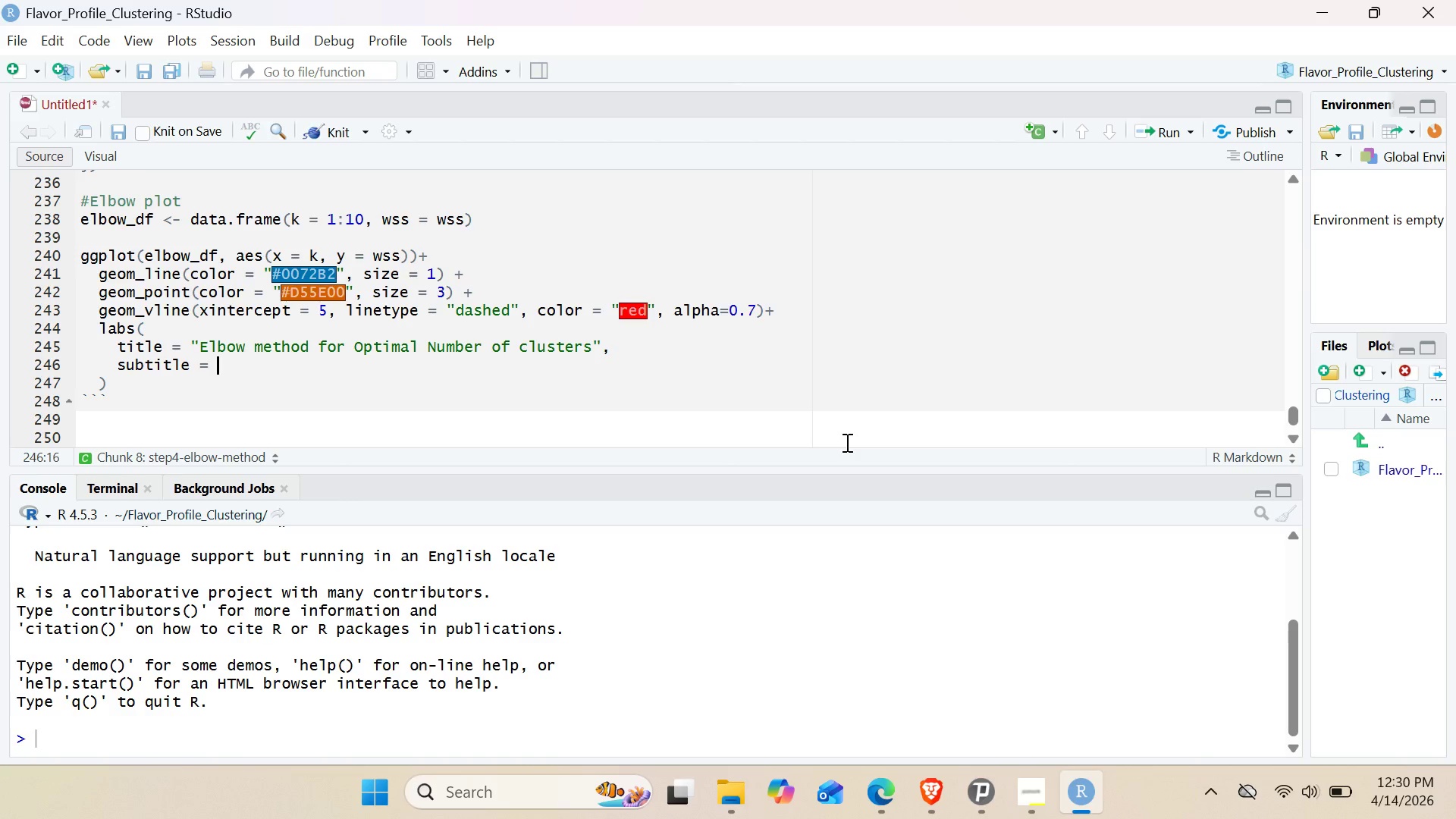 
wait(6.27)
 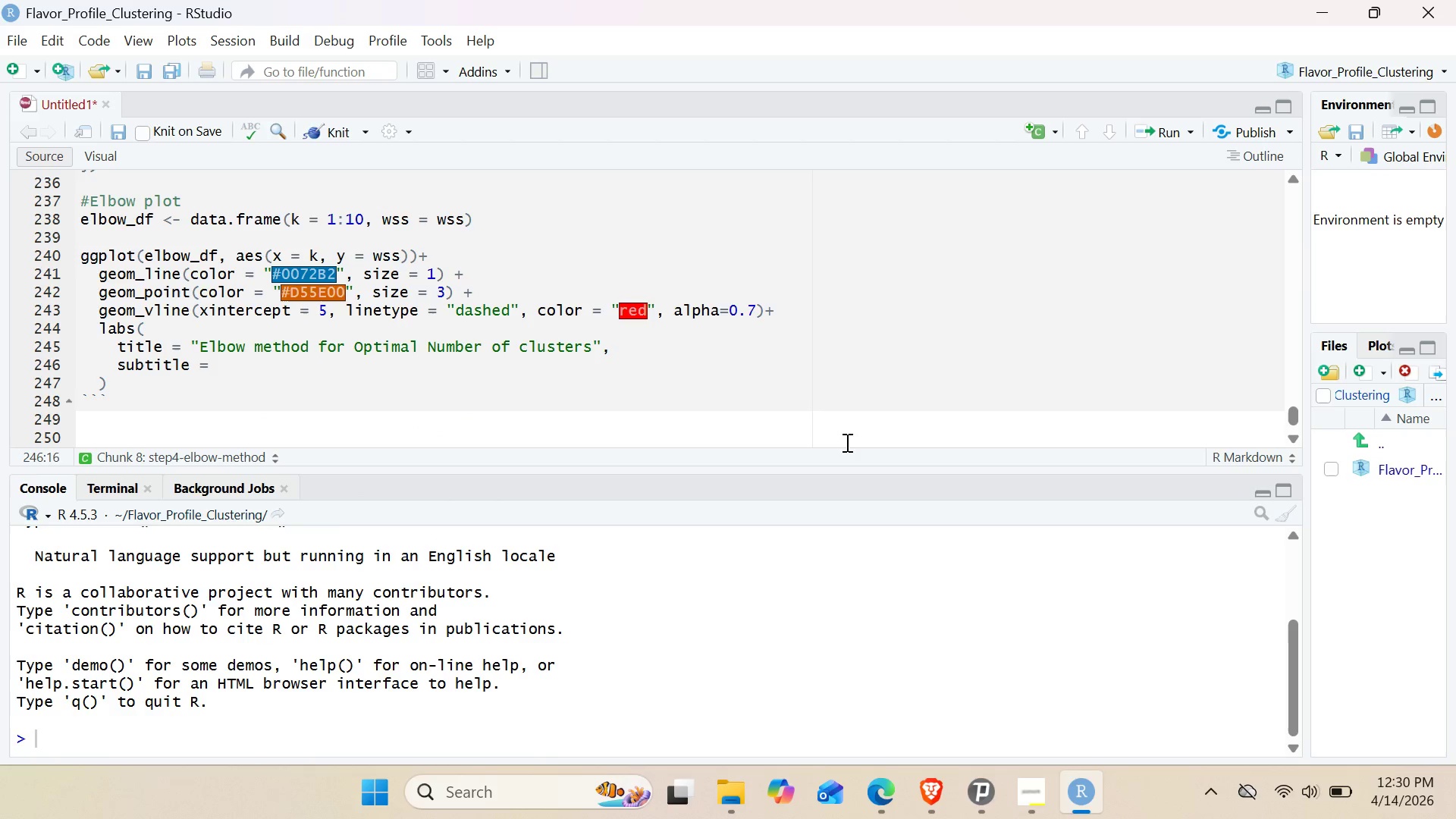 
type("Elbow )